 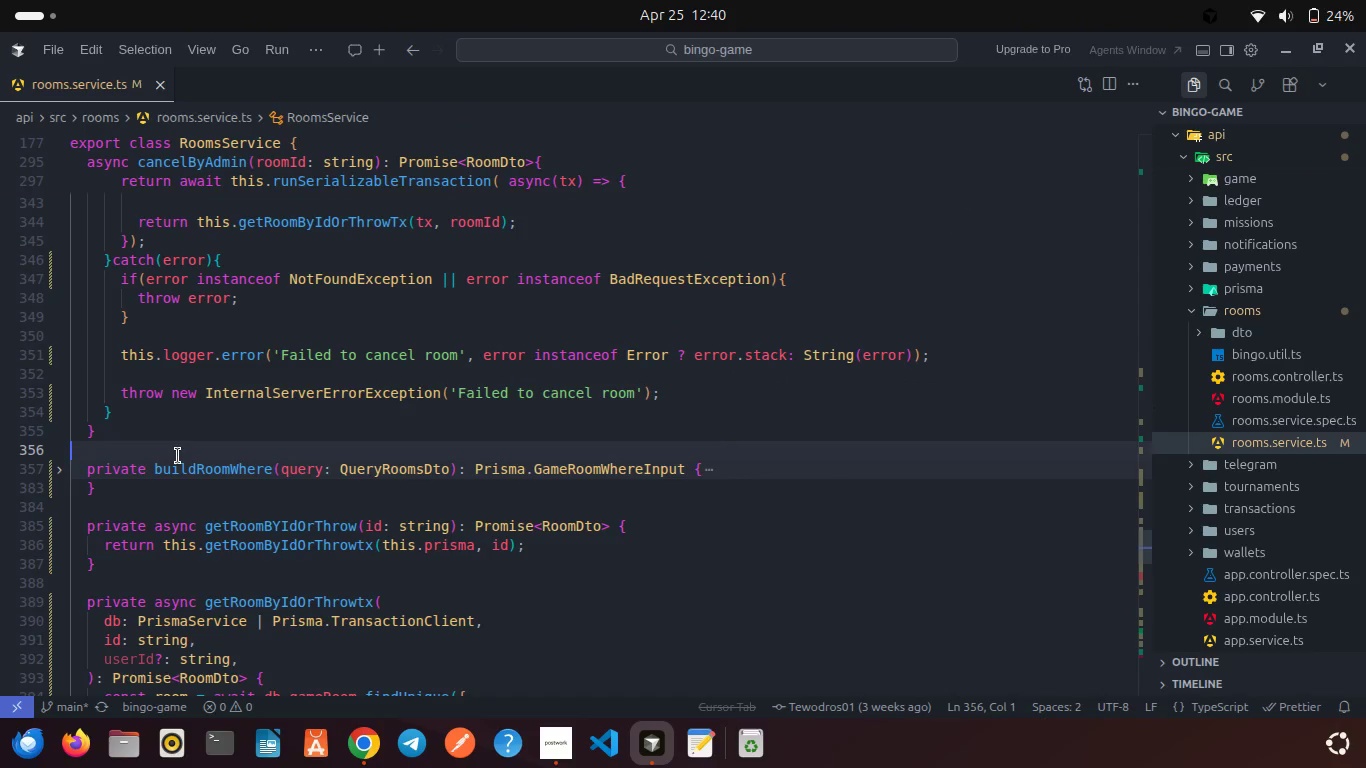 
key(Enter)
 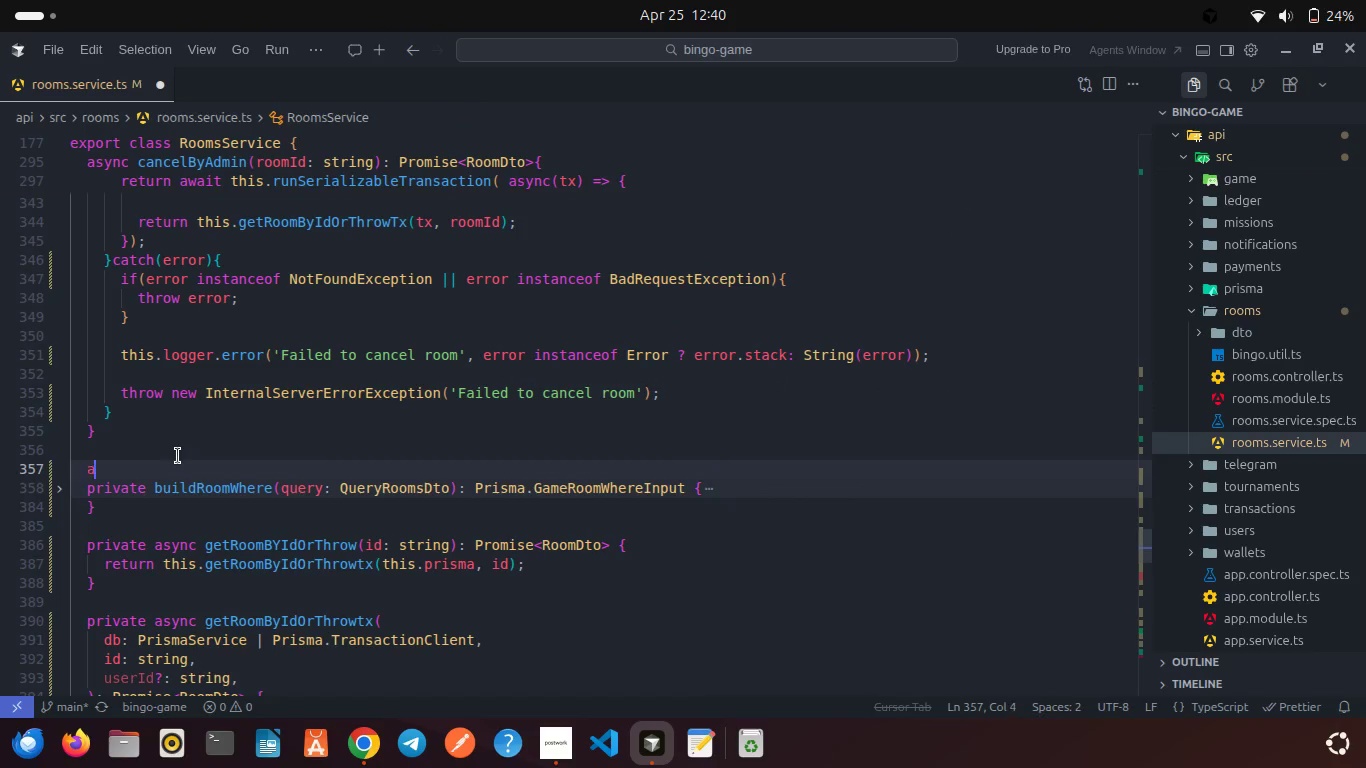 
type(asyn)
 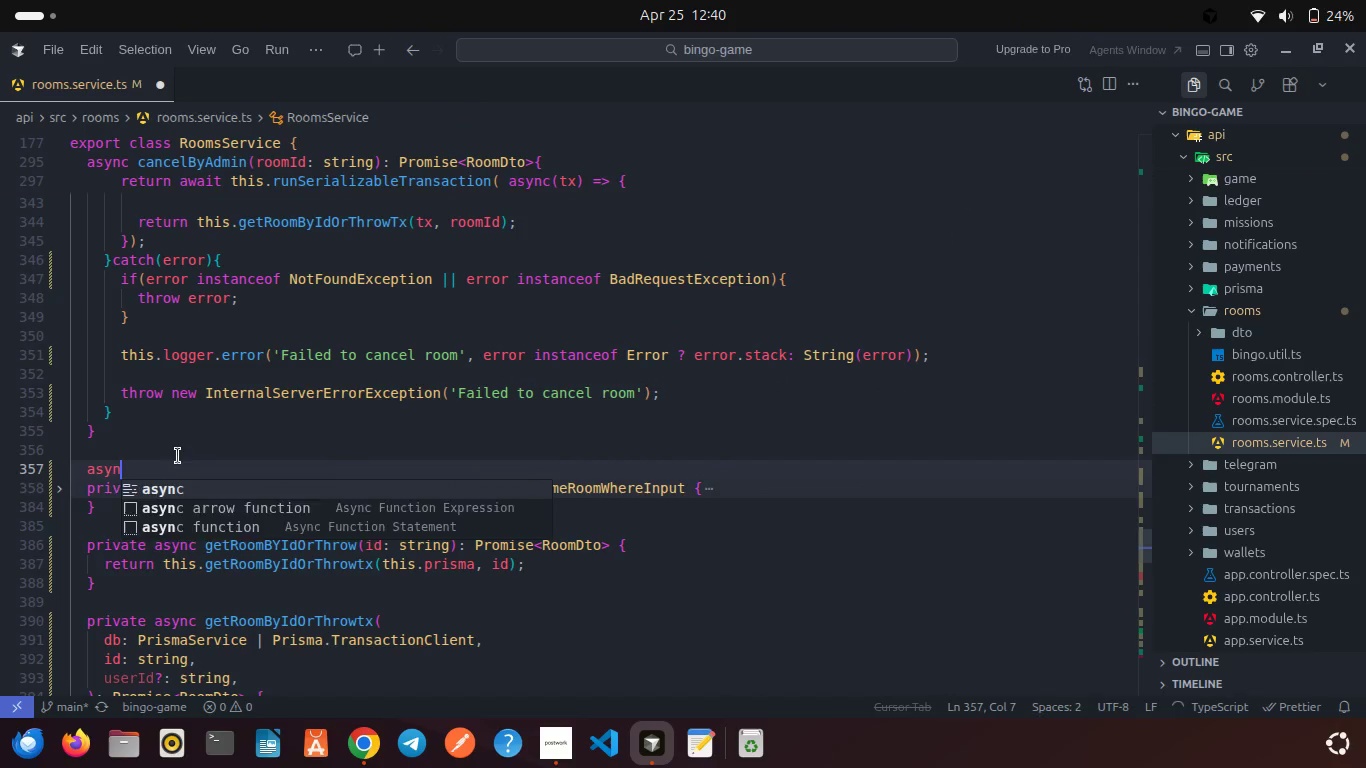 
key(Enter)
 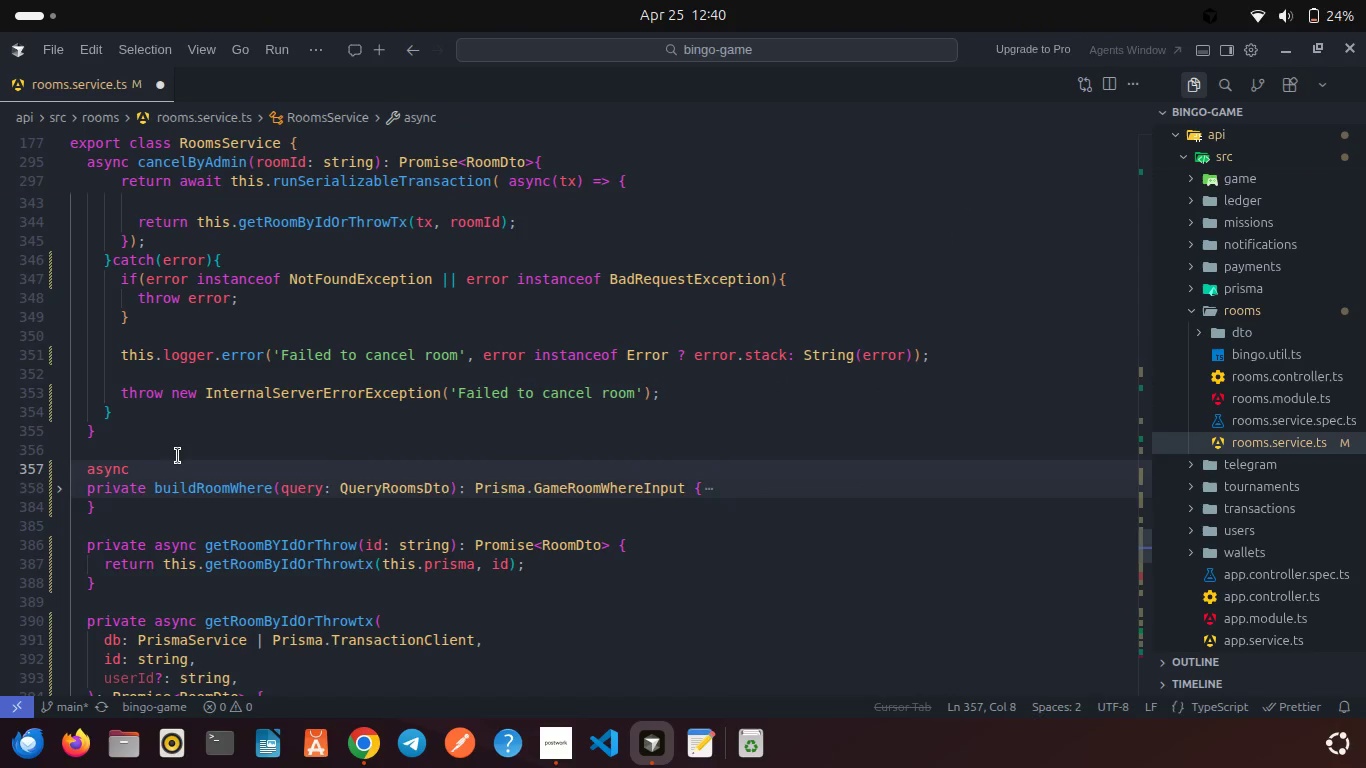 
type( forceEndByAdmin(roomId: string)
 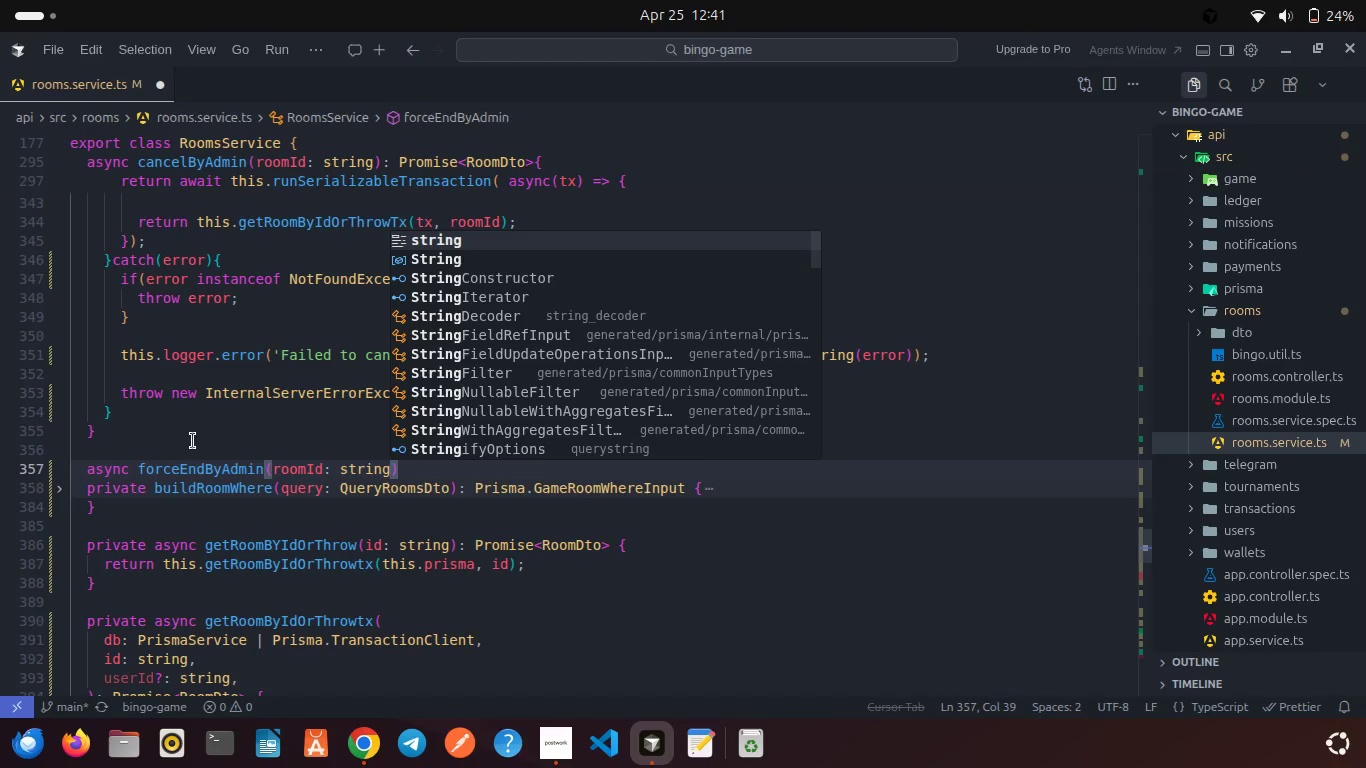 
key(ArrowRight)
 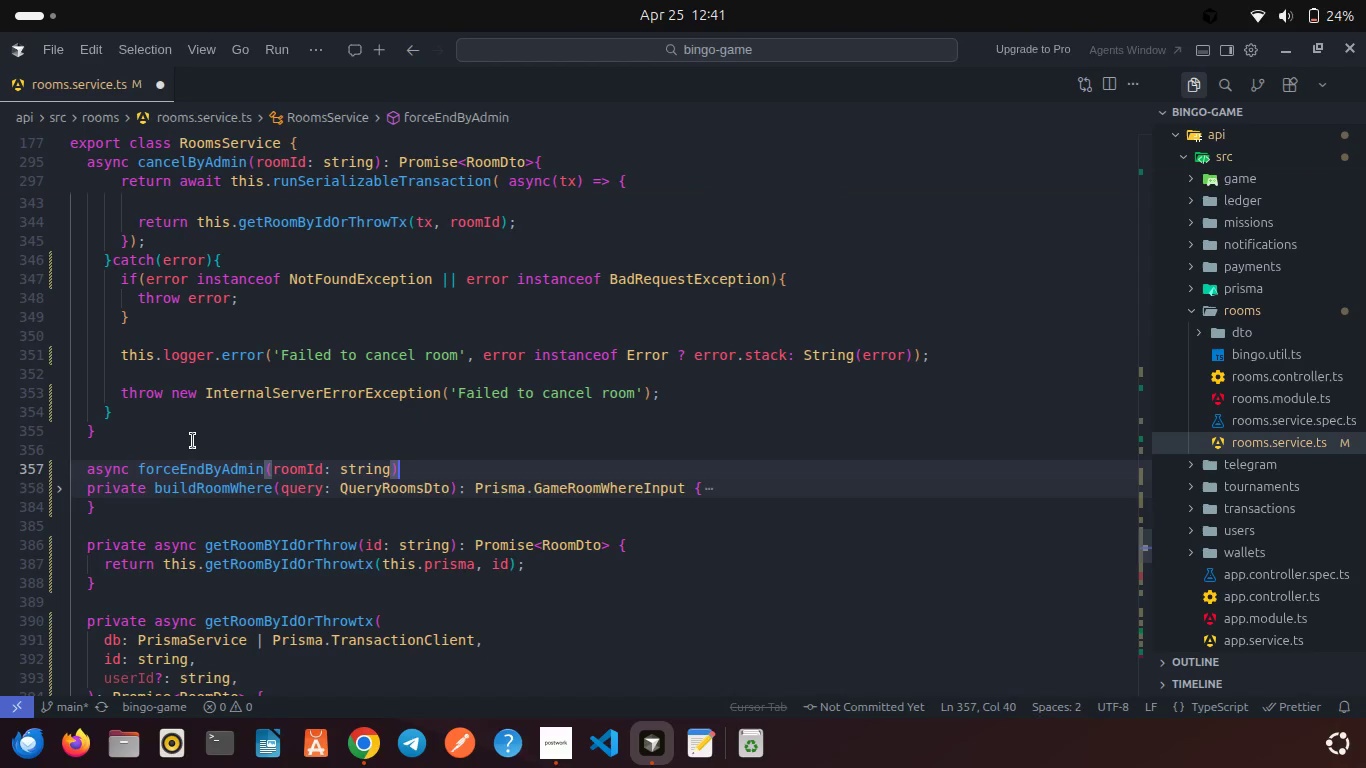 
type(: Promise<RoomDto>{)
 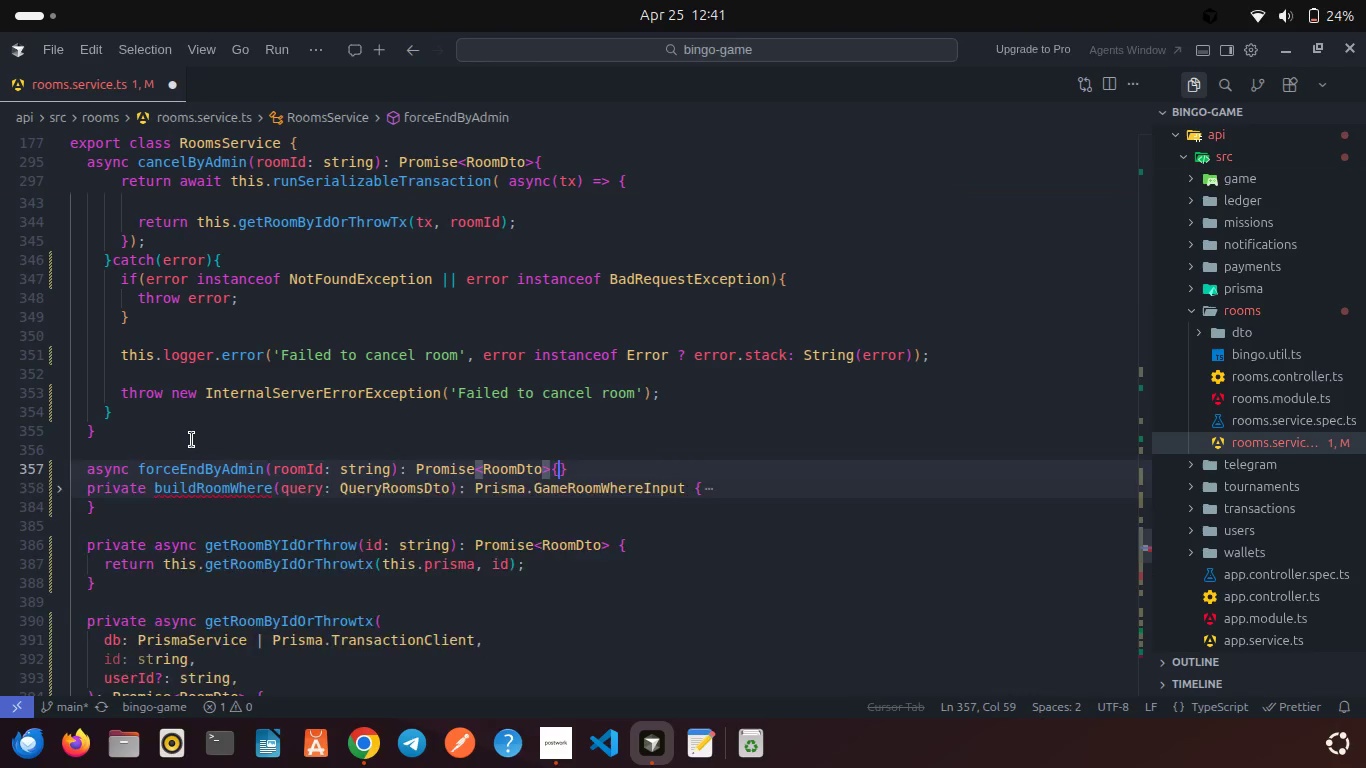 
 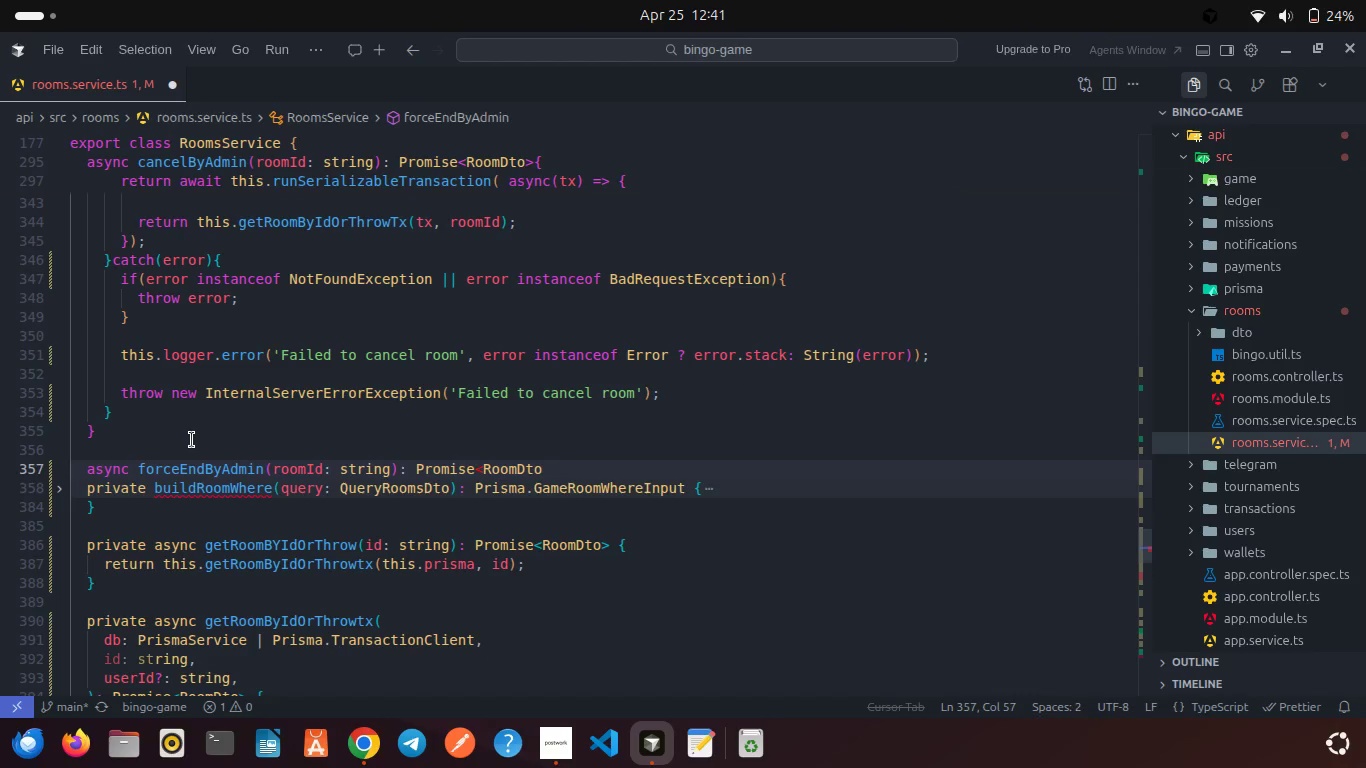 
key(Enter)
 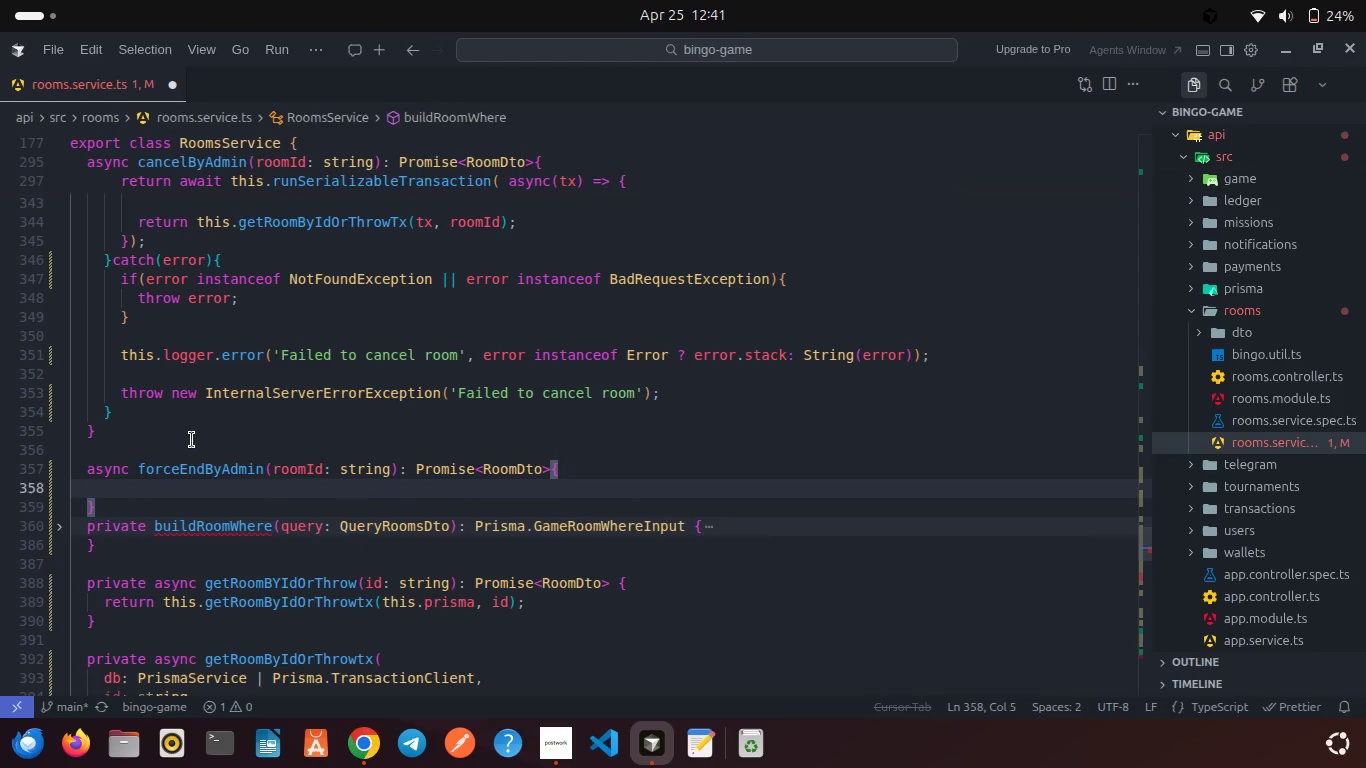 
key(ArrowDown)
 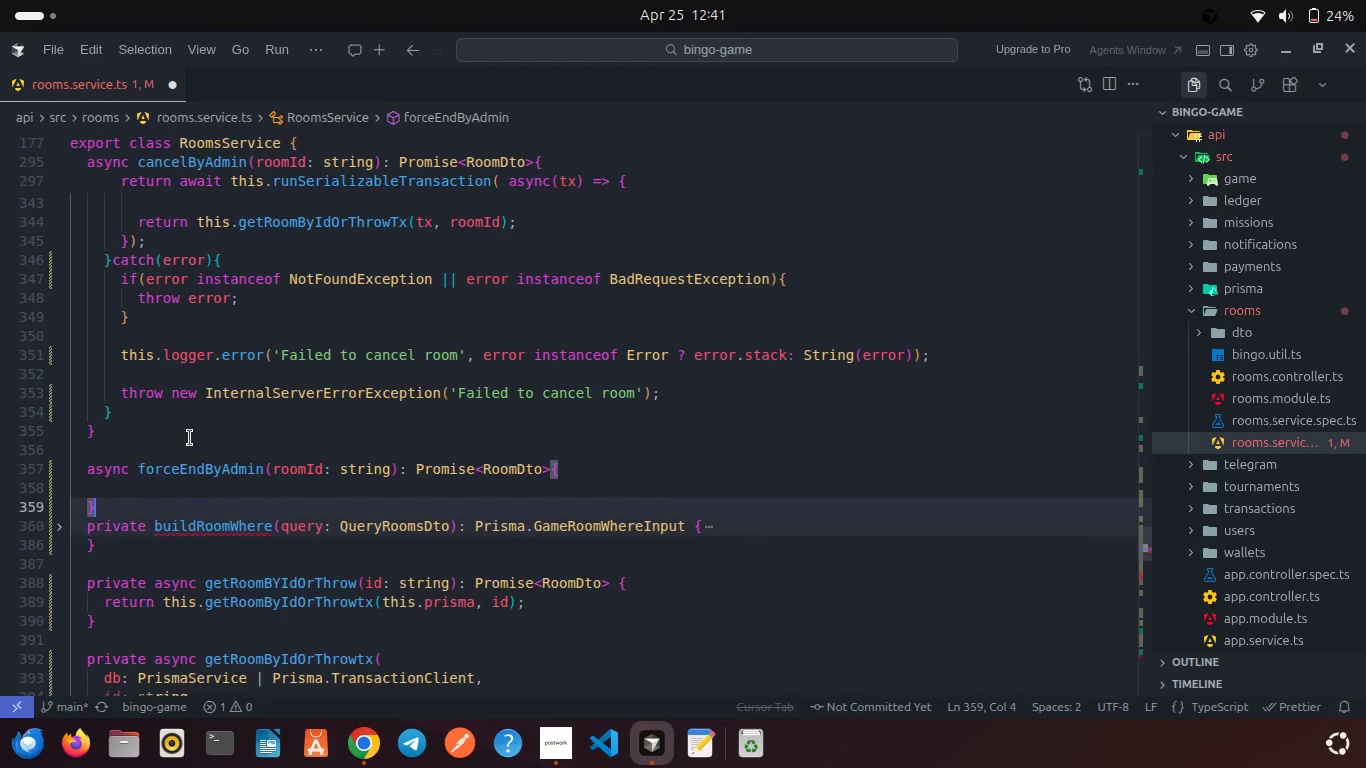 
key(Enter)
 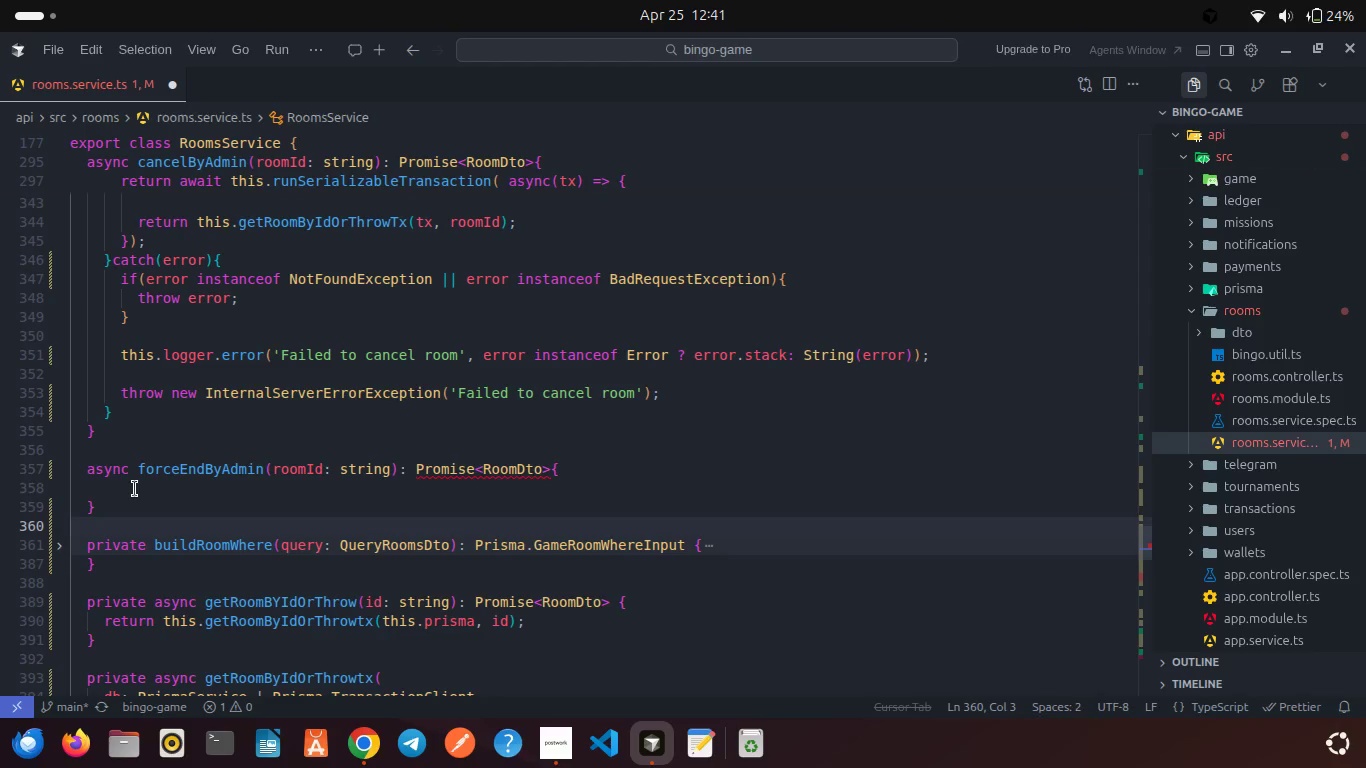 
wait(5.17)
 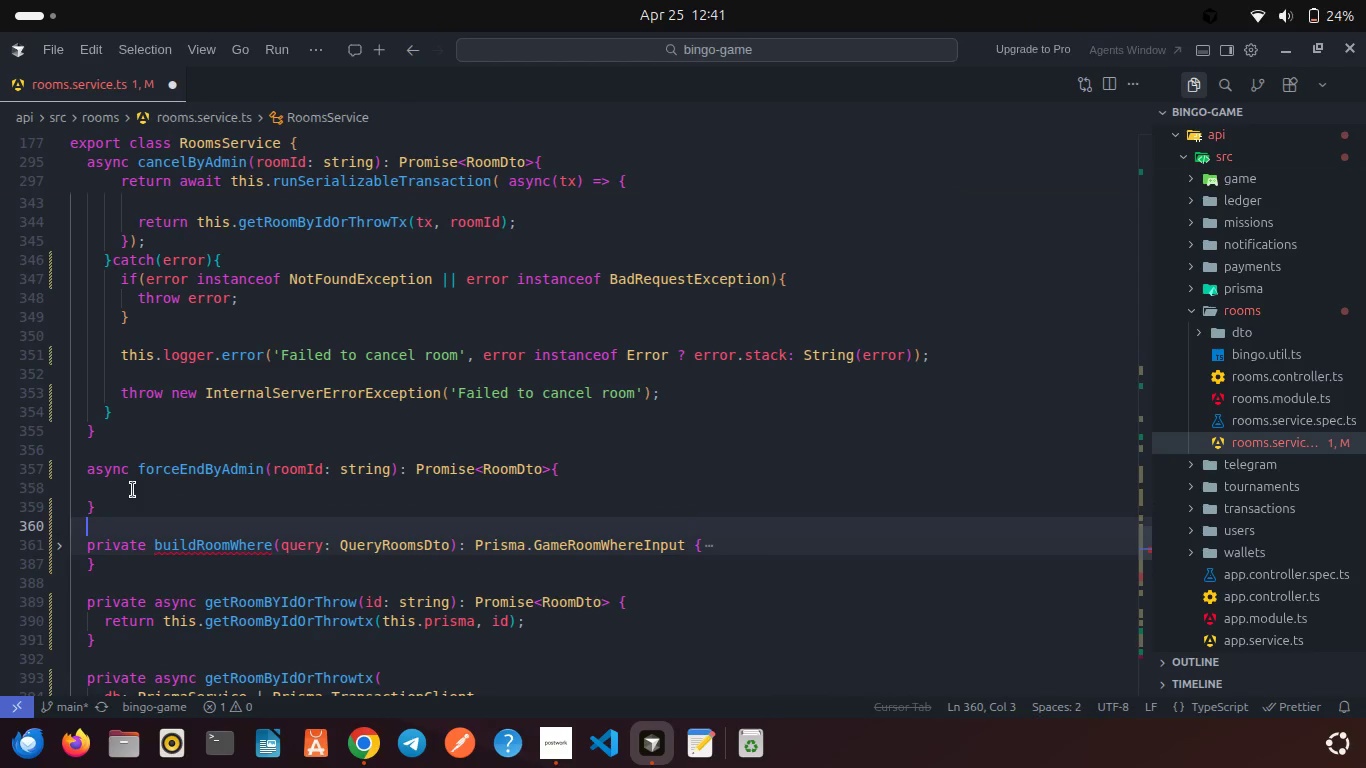 
left_click([124, 487])
 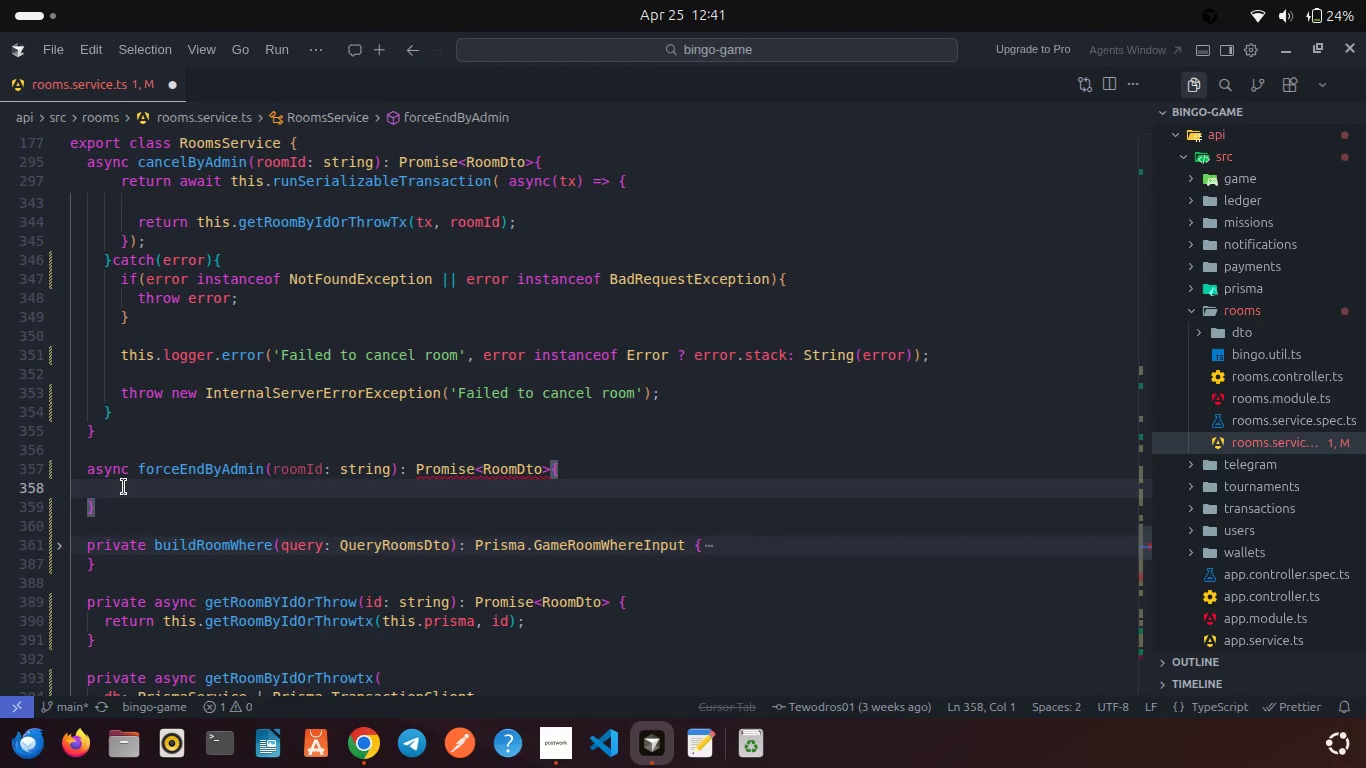 
key(Backspace)
 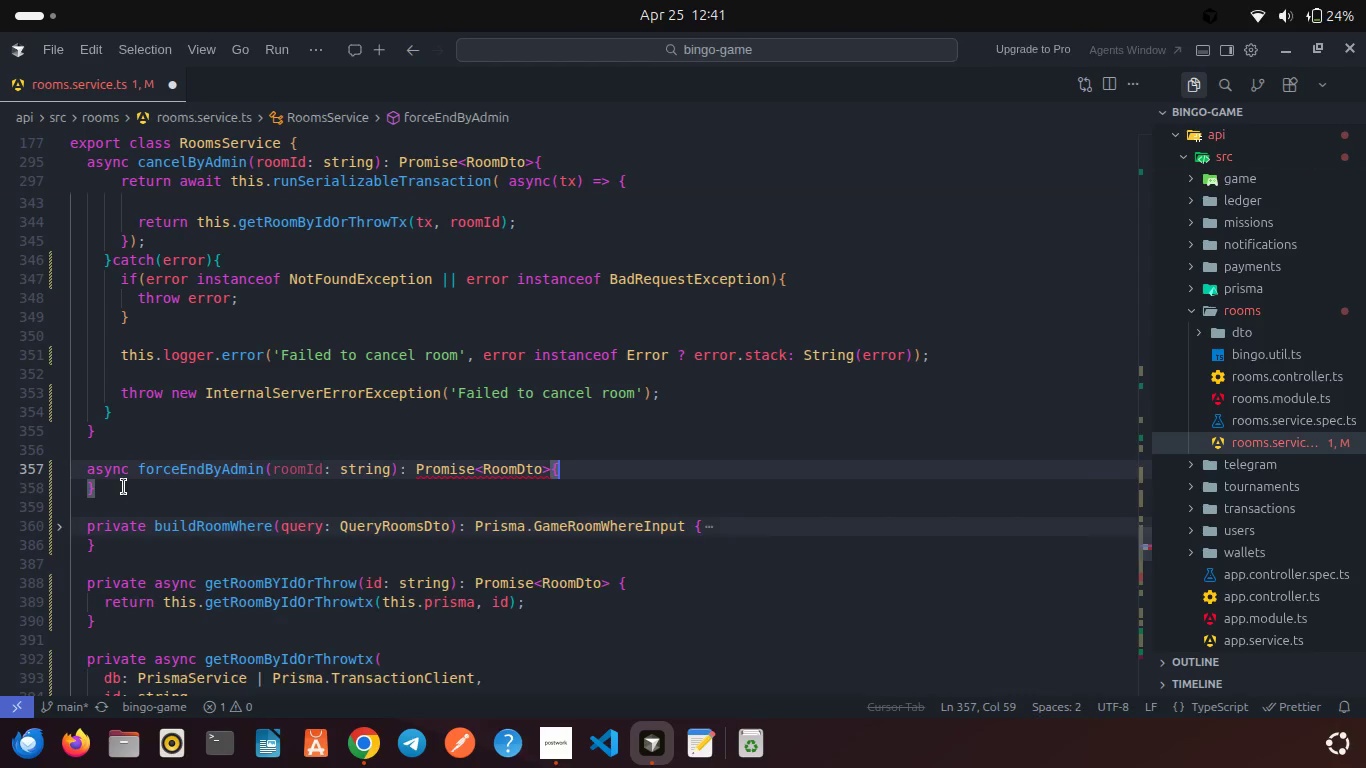 
key(Enter)
 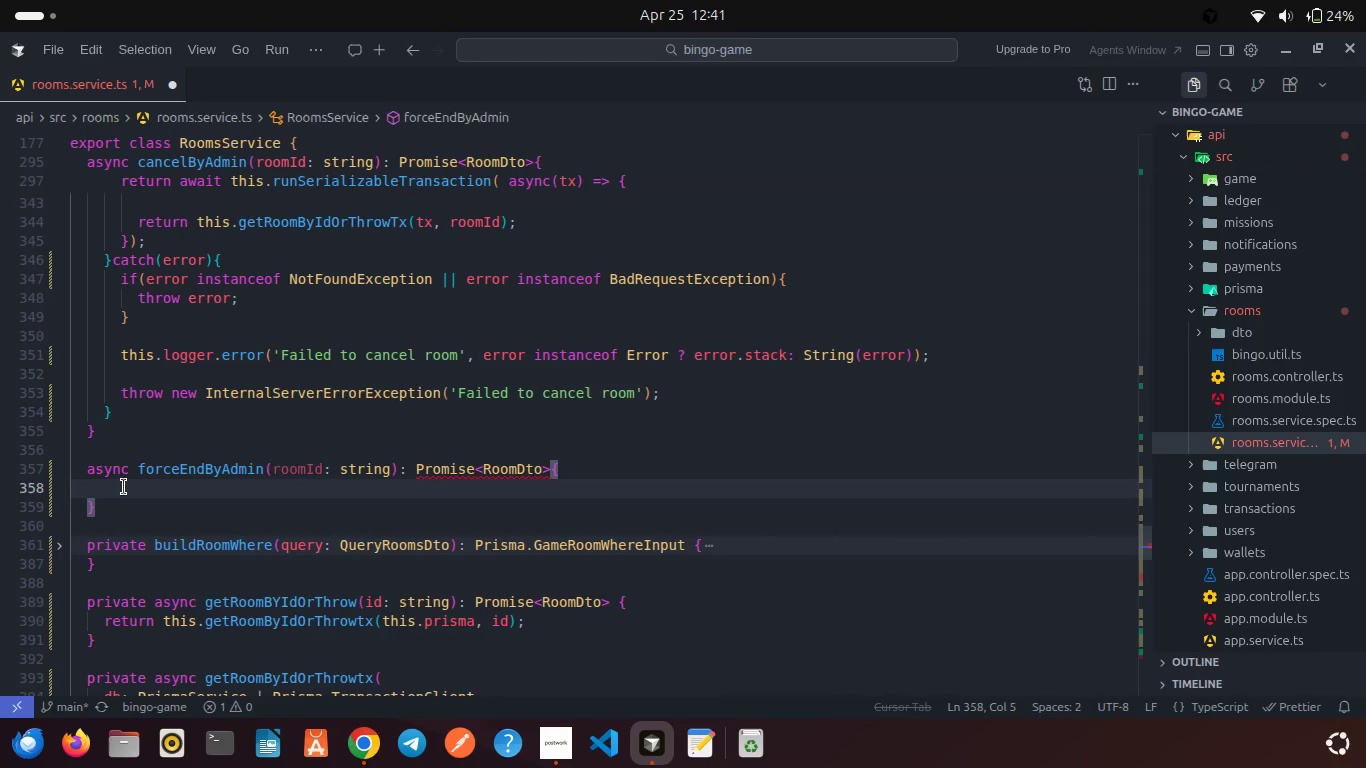 
type(try{)
 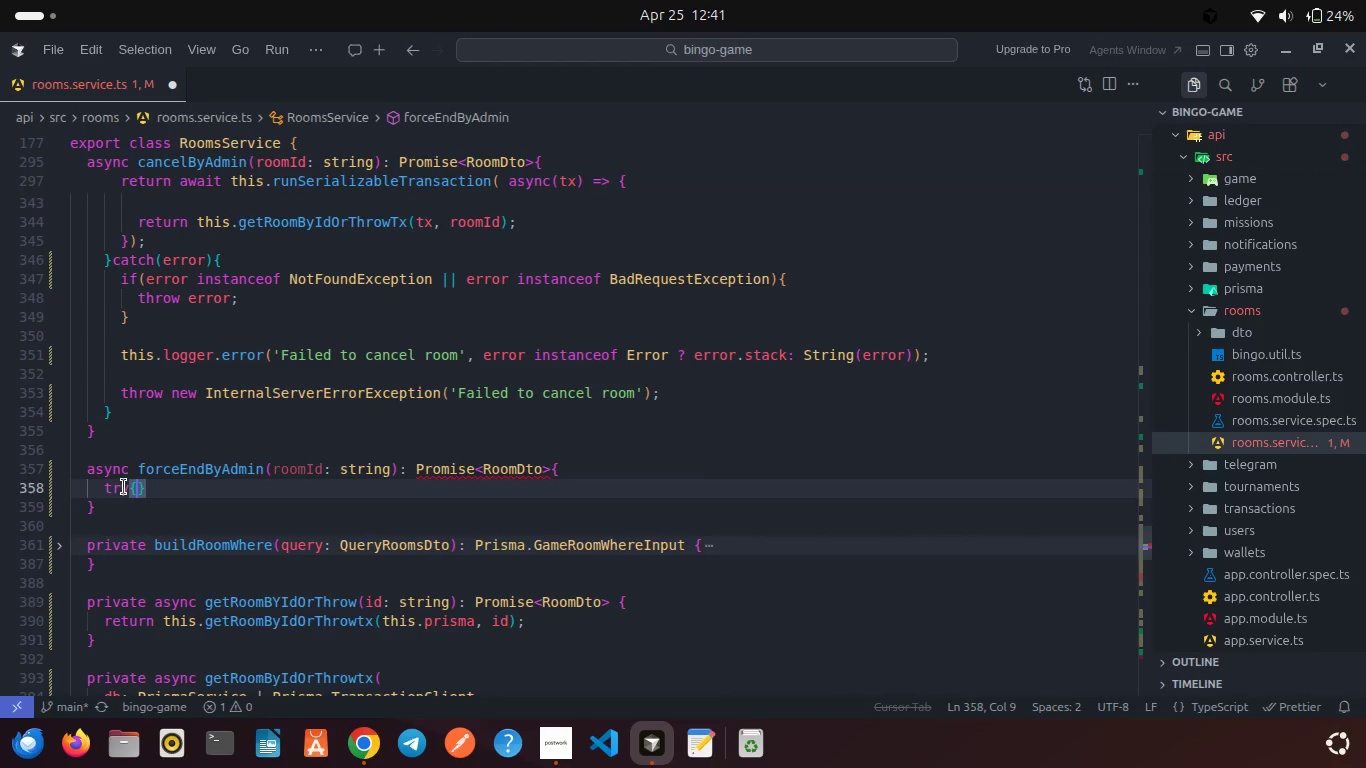 
key(Enter)
 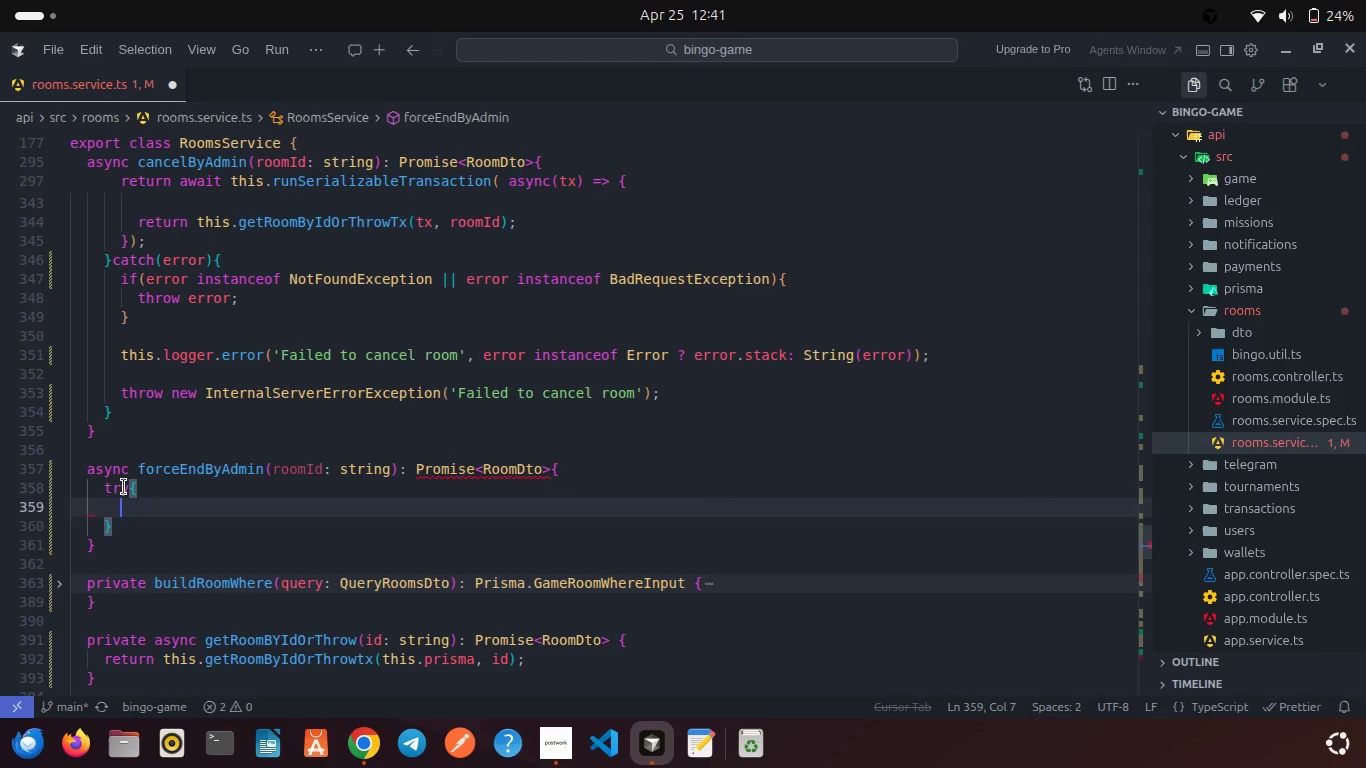 
key(ArrowDown)
 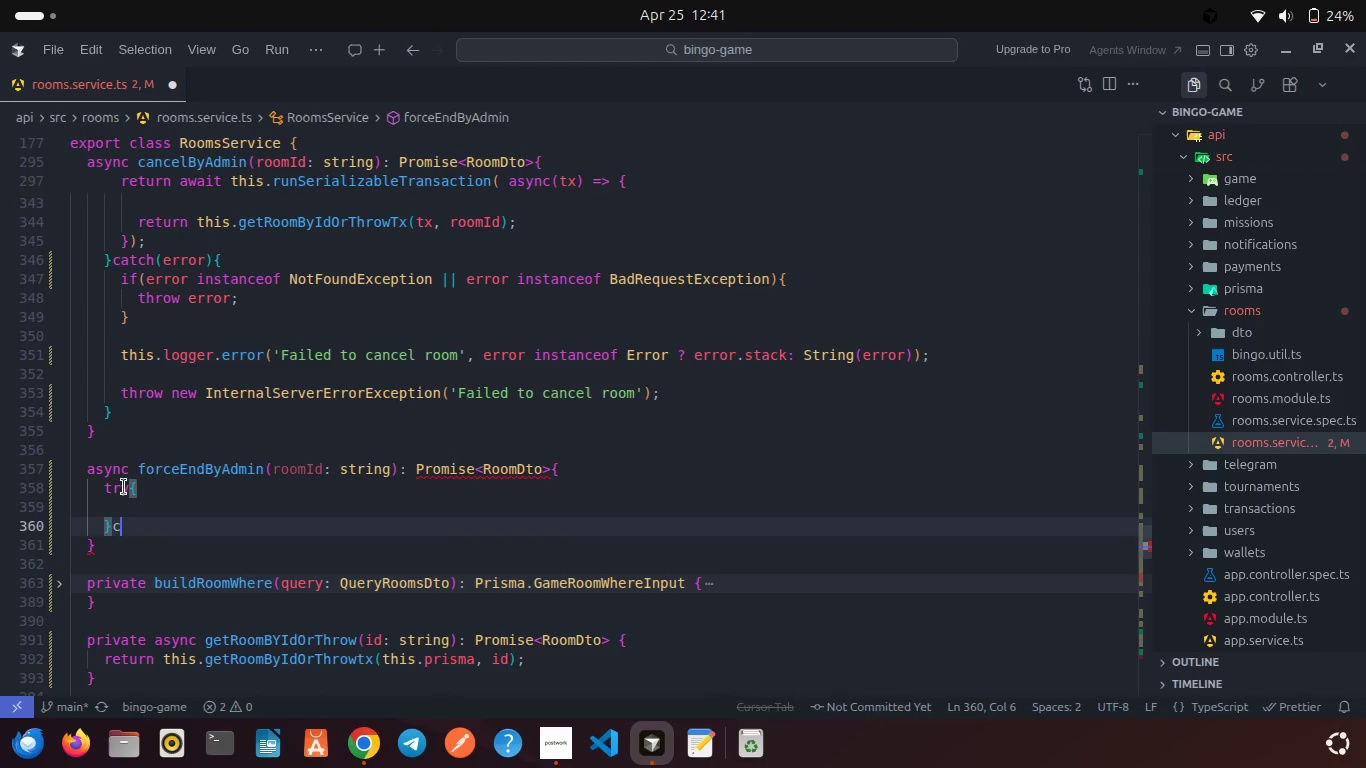 
type(cath)
 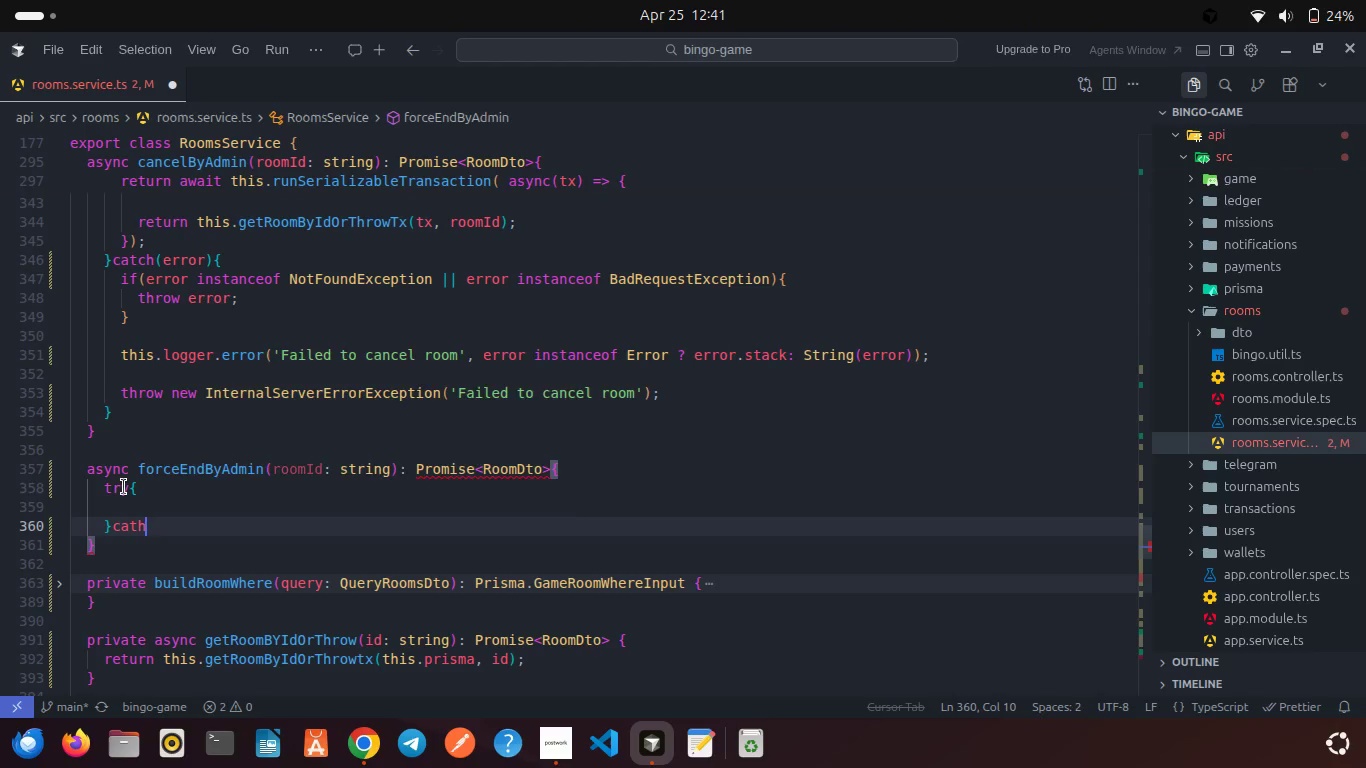 
key(Enter)
 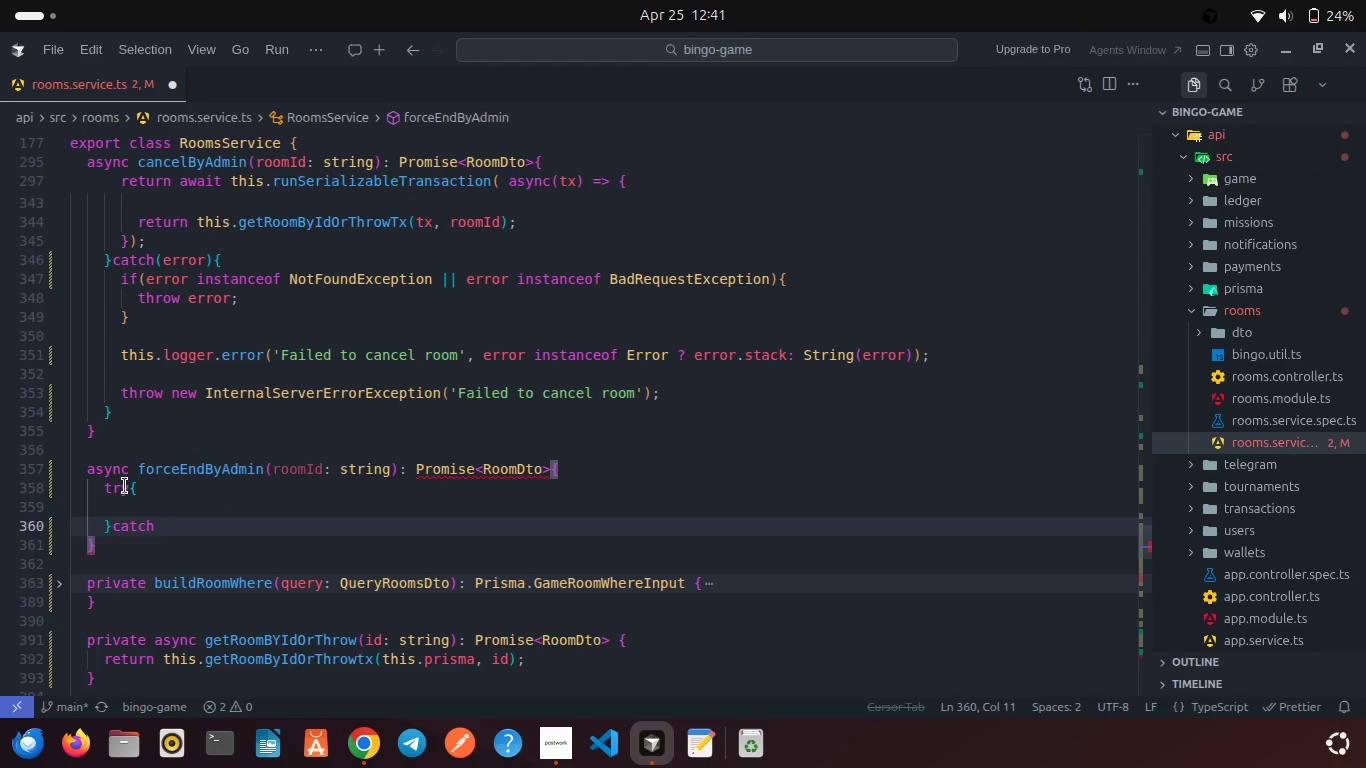 
type((){)
 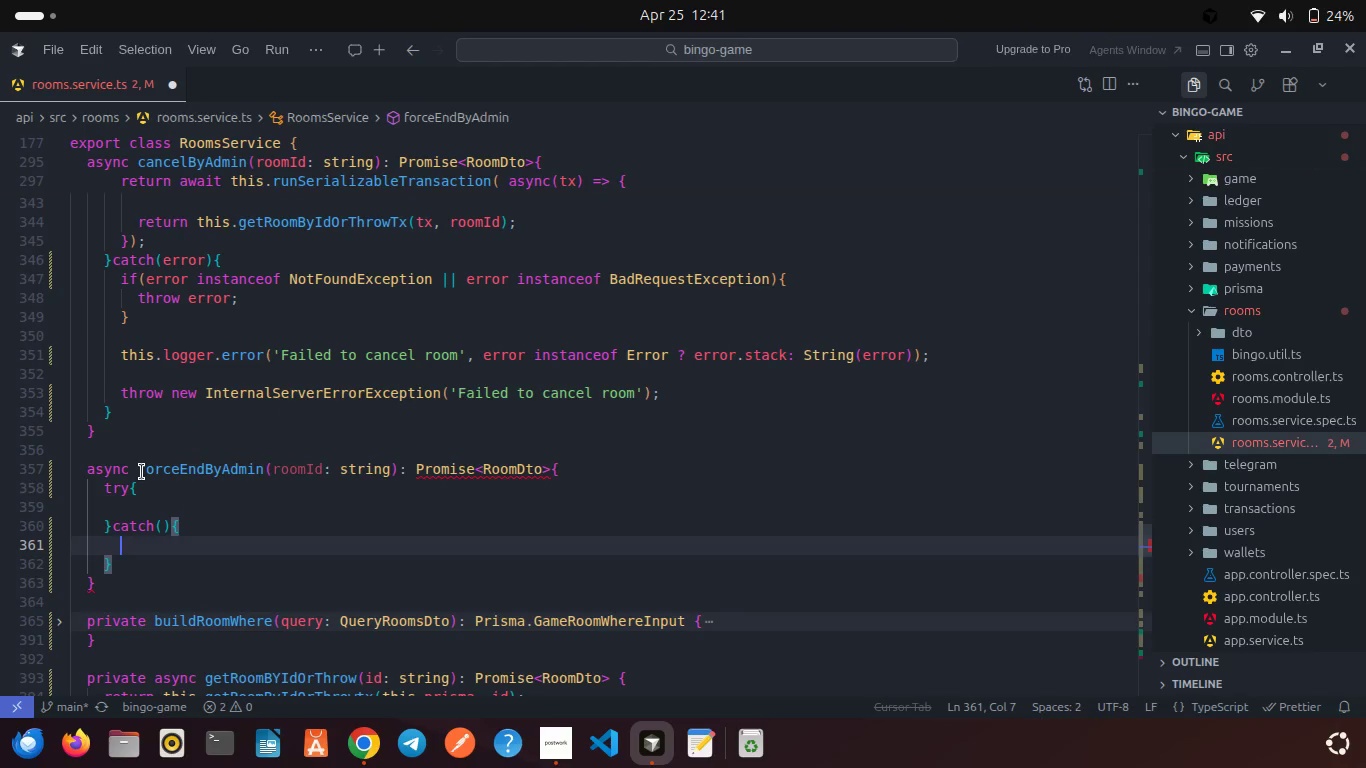 
 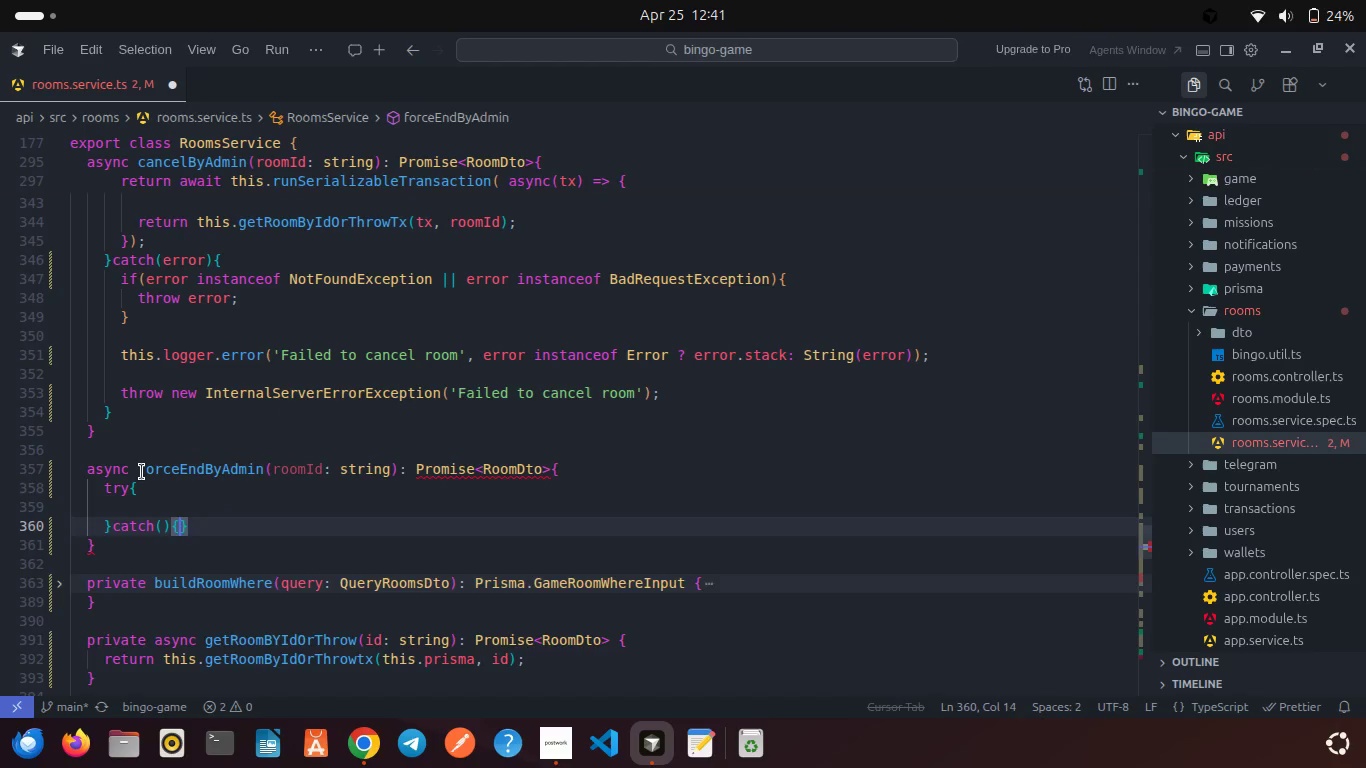 
key(Enter)
 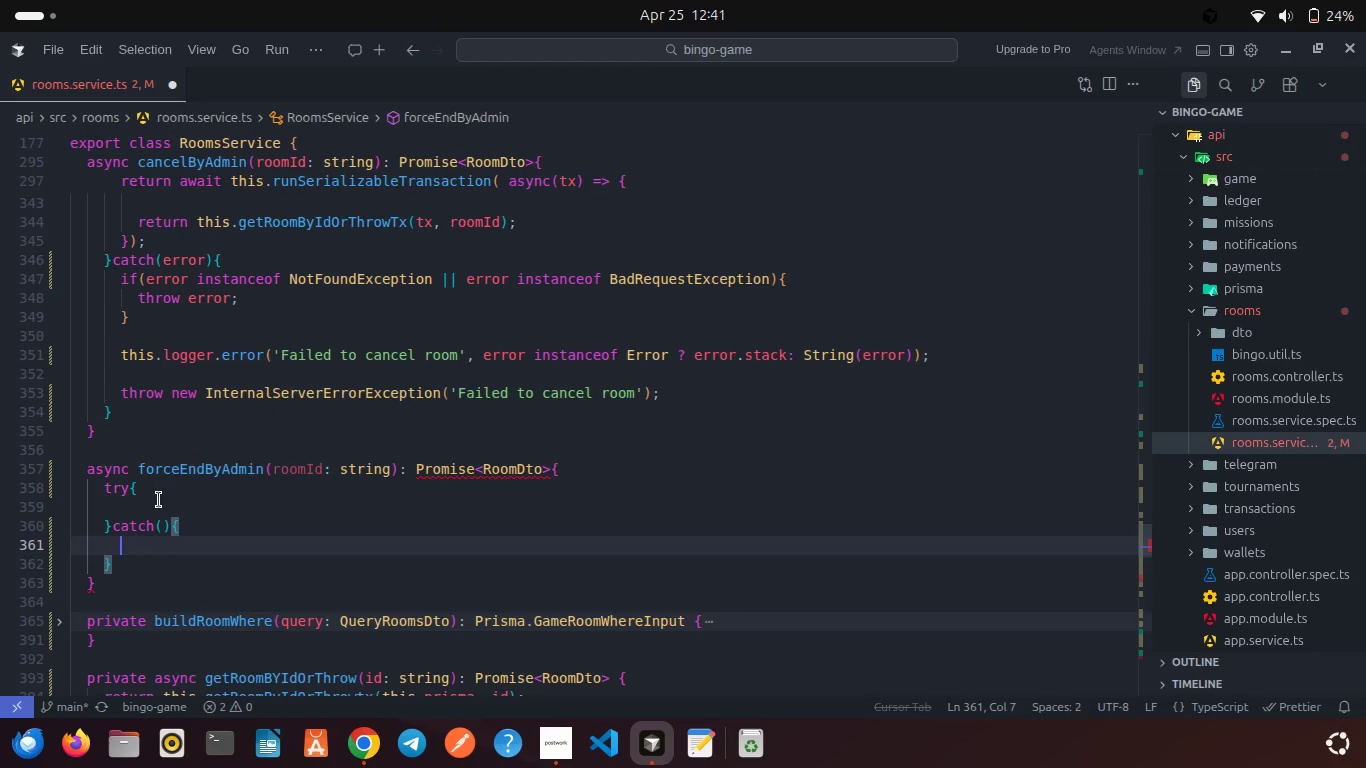 
left_click([159, 500])
 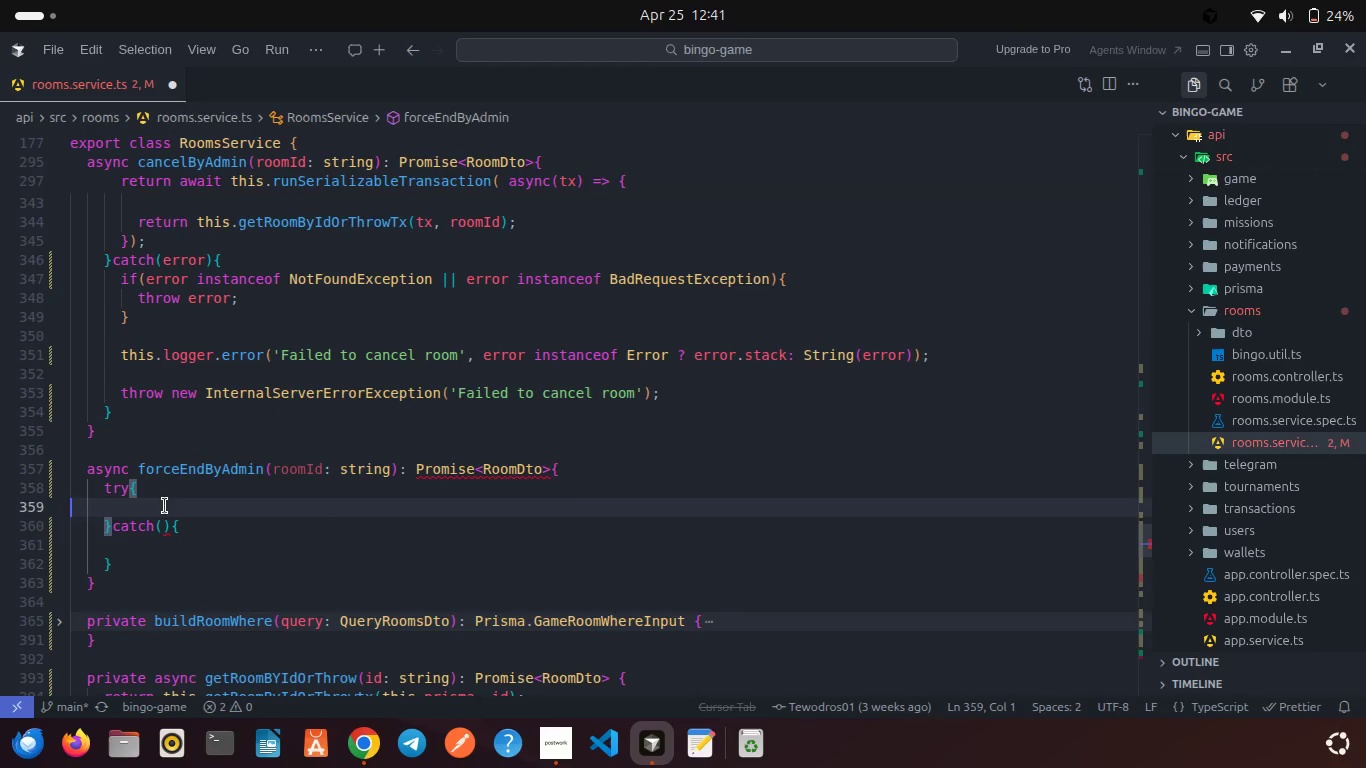 
key(Backspace)
 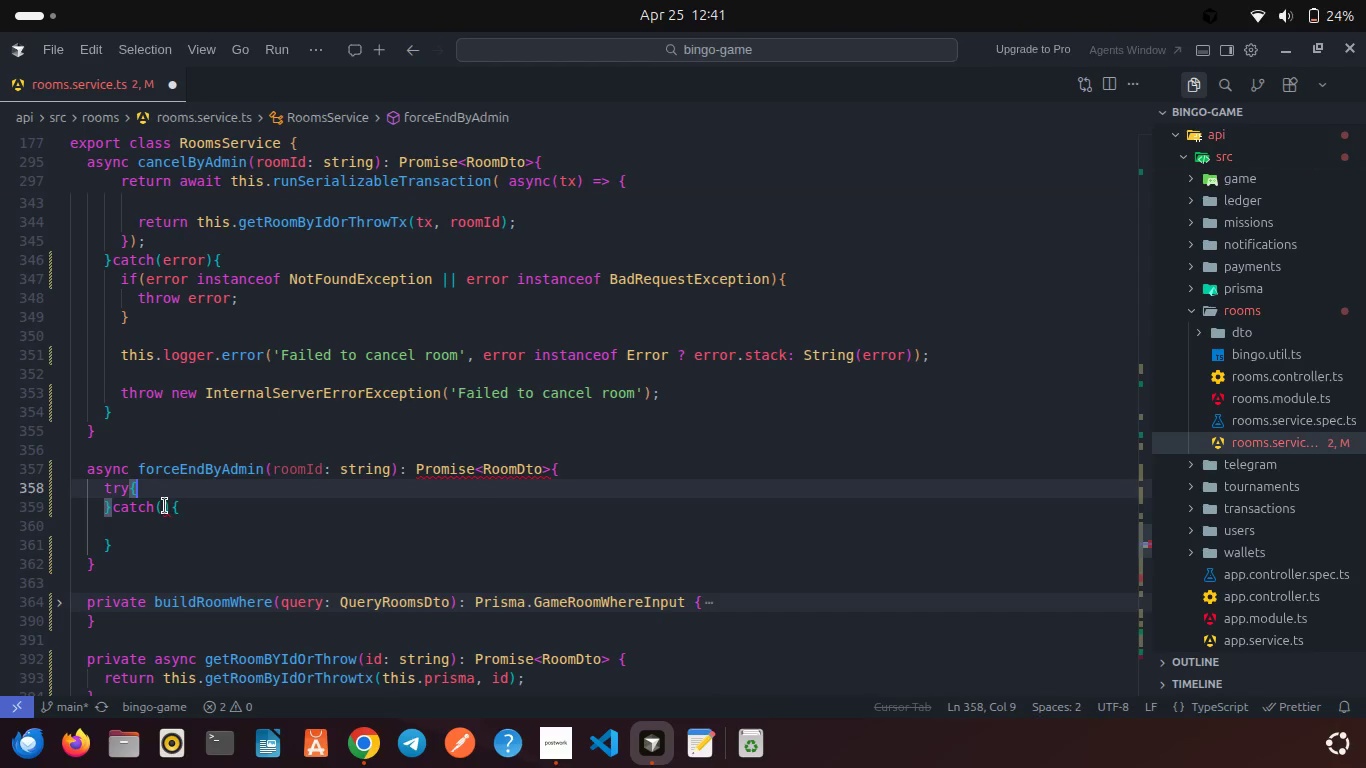 
key(Enter)
 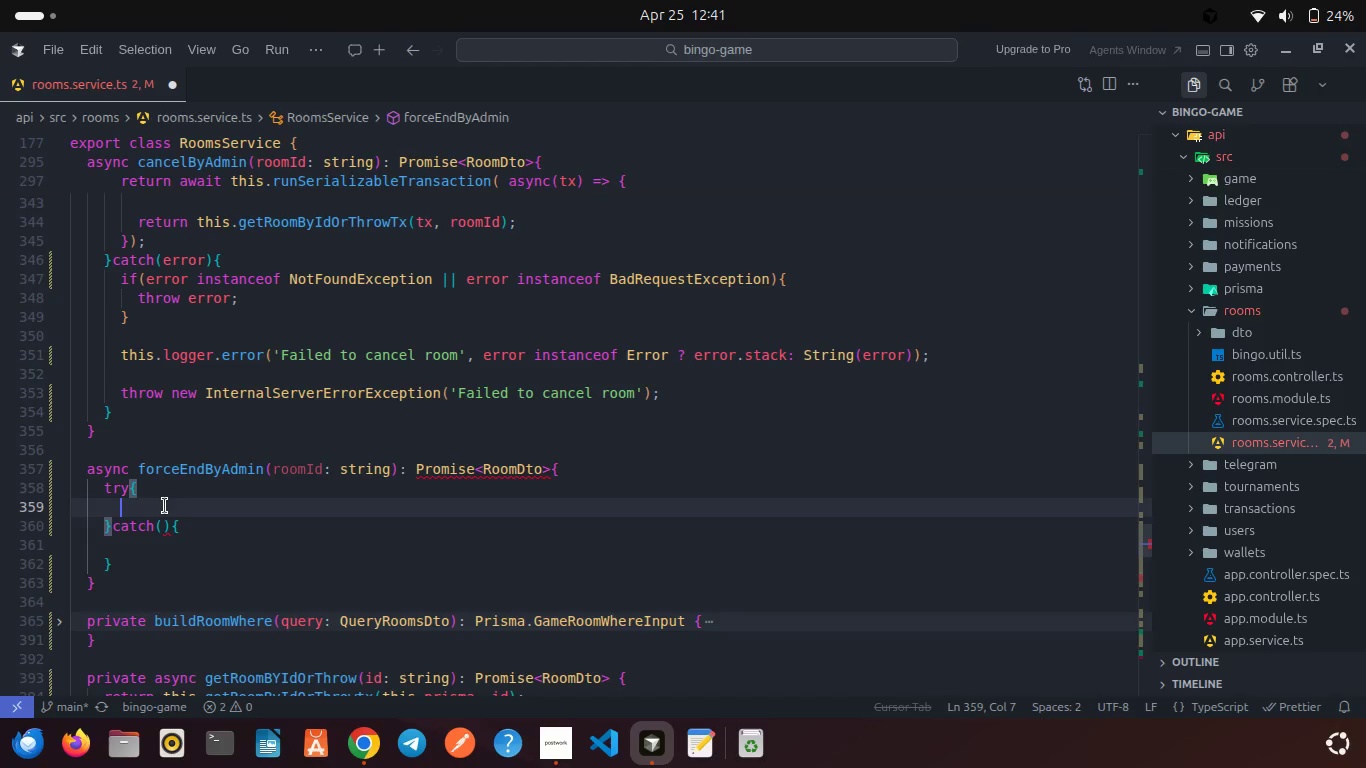 
type(return await this.run)
 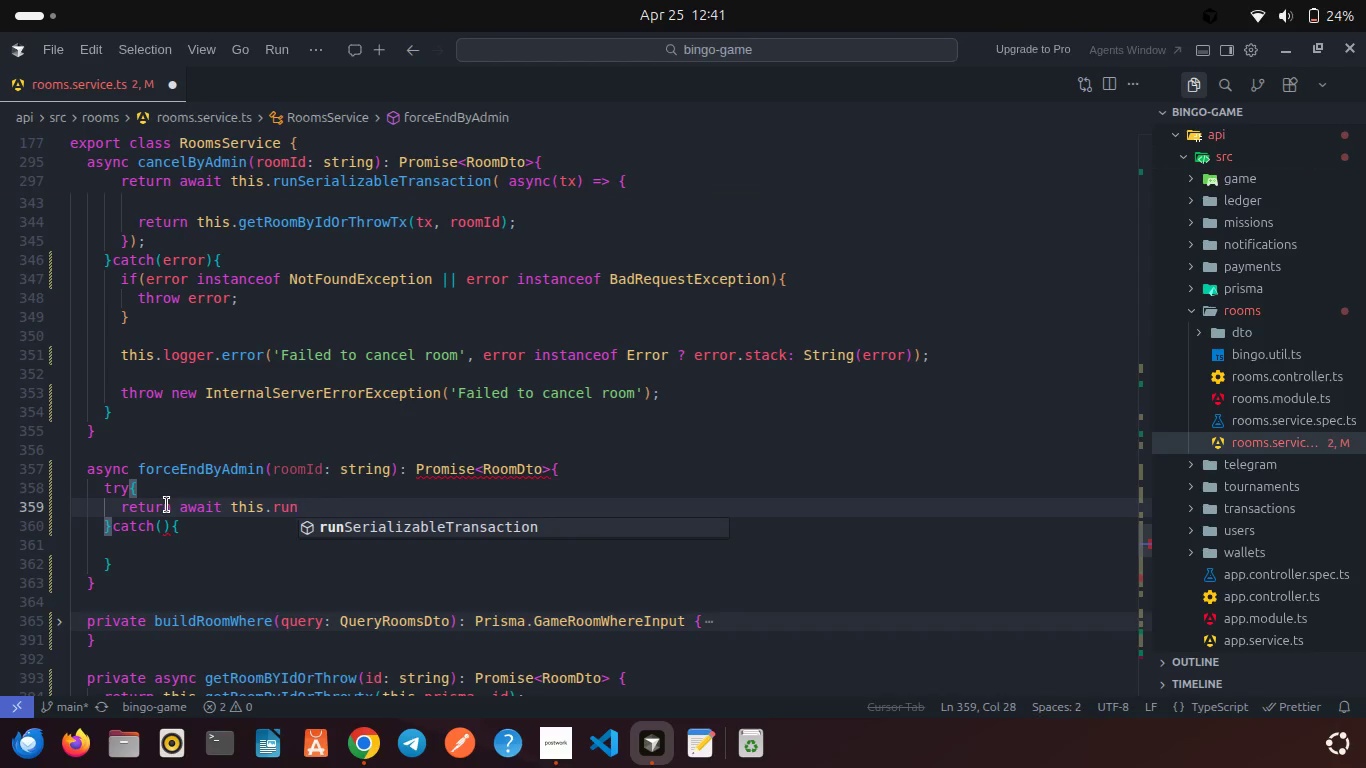 
key(Enter)
 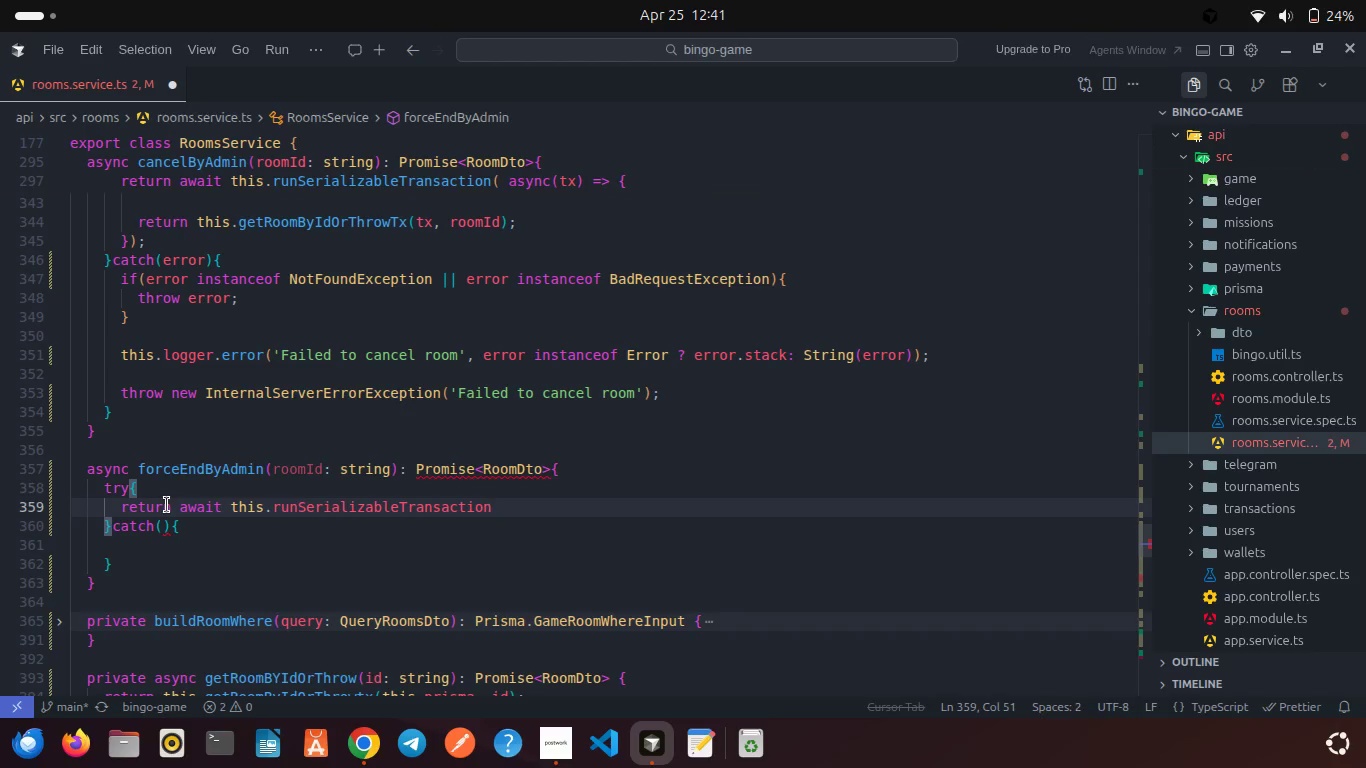 
type((tx, room)
 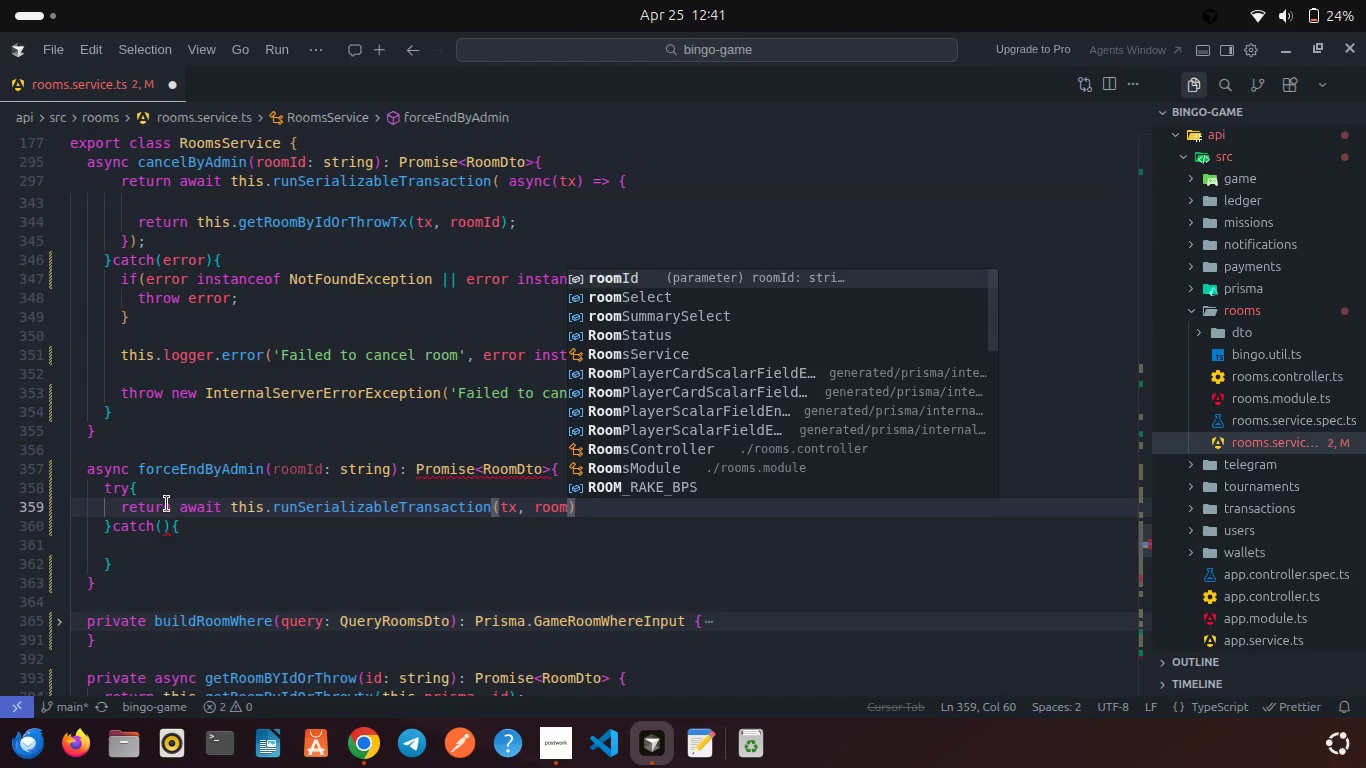 
key(Enter)
 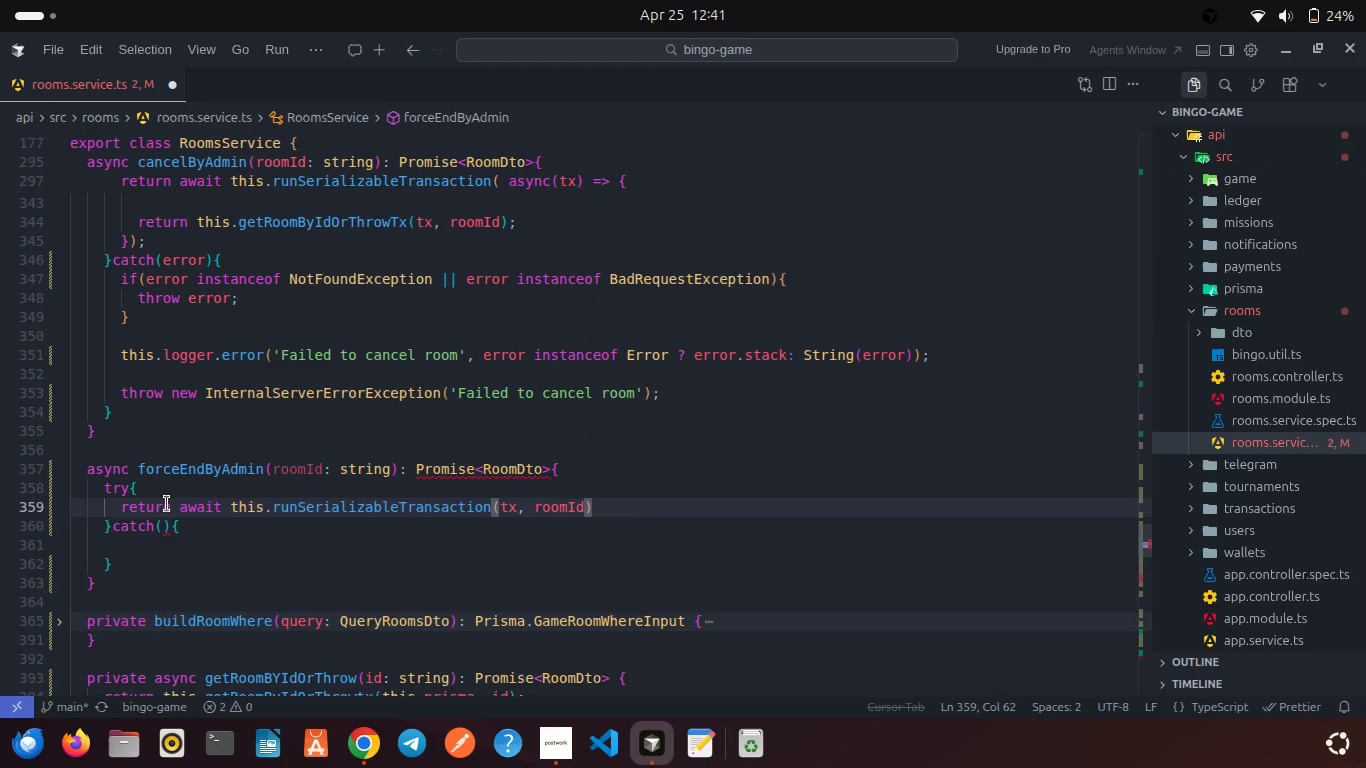 
key(ArrowRight)
 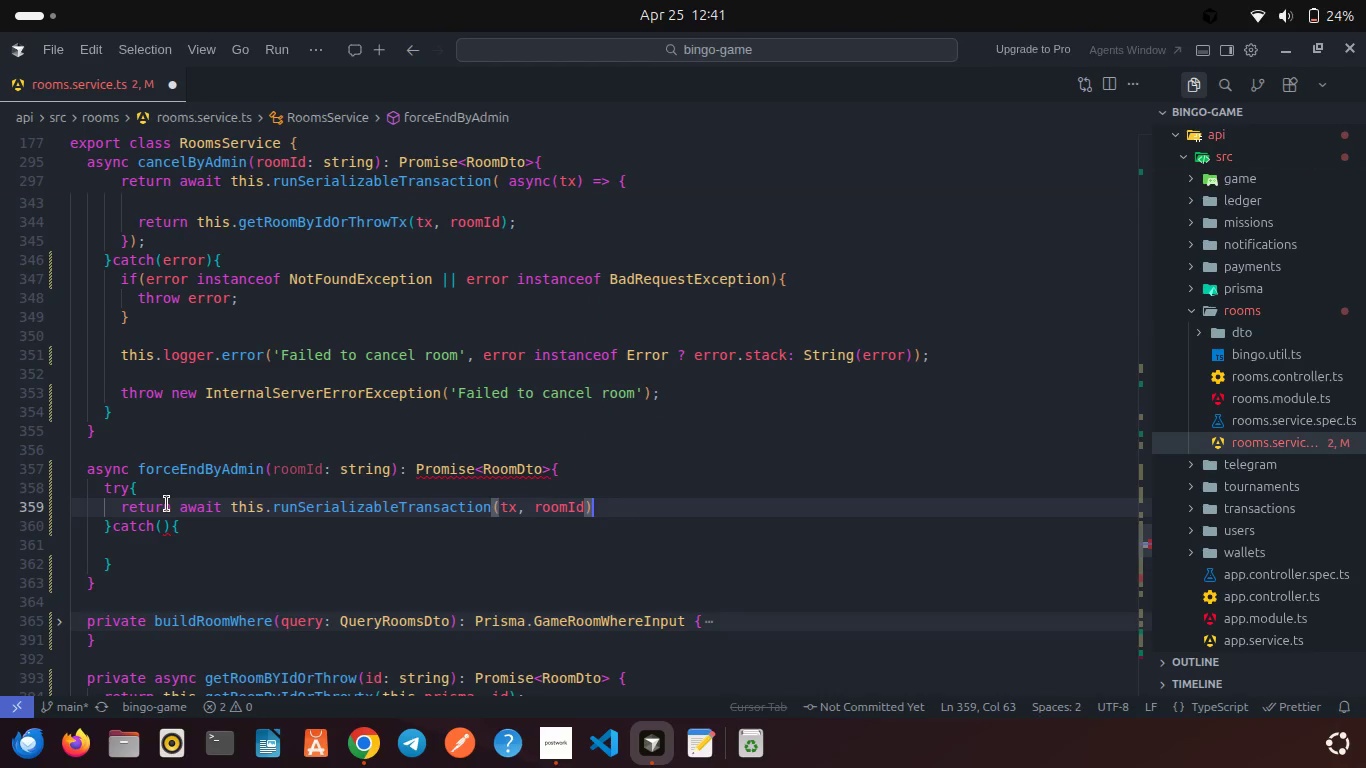 
key(Semicolon)
 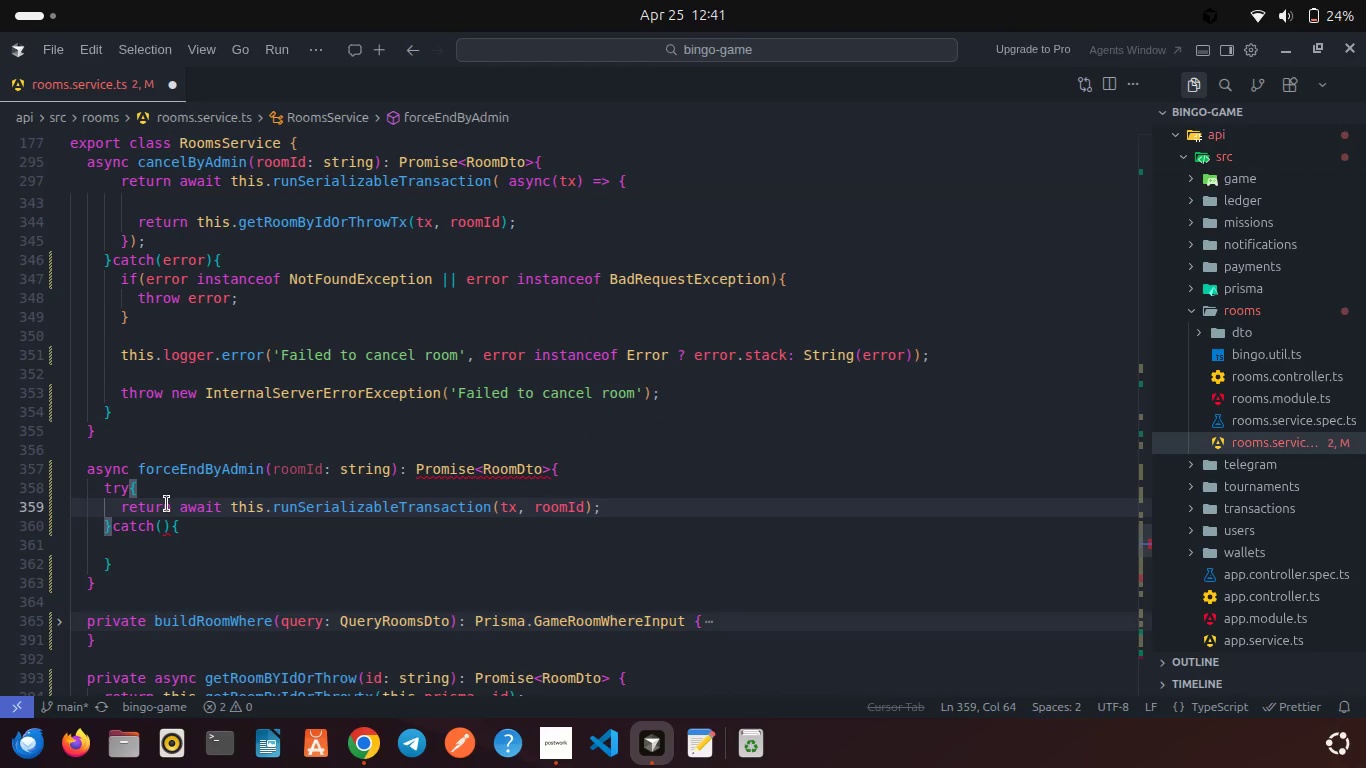 
key(Backspace)
 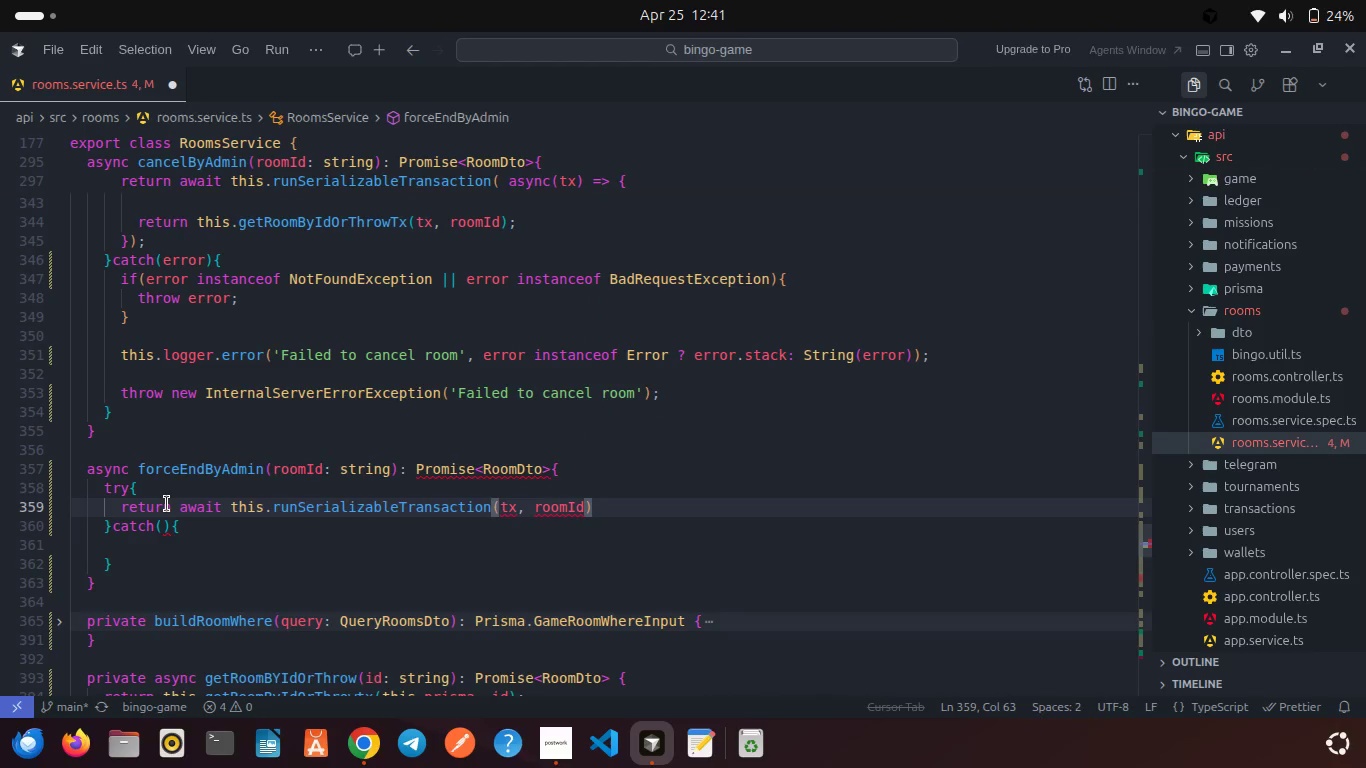 
wait(6.22)
 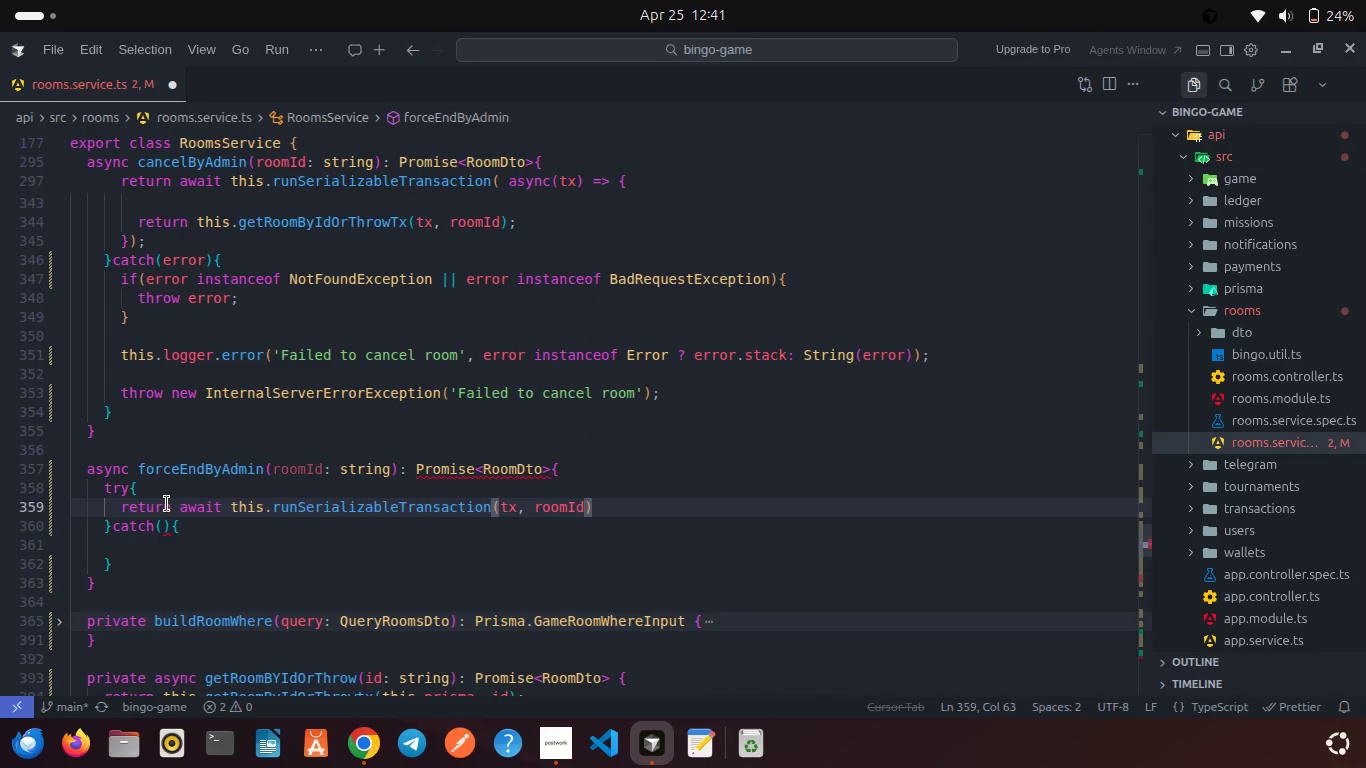 
key(ArrowLeft)
 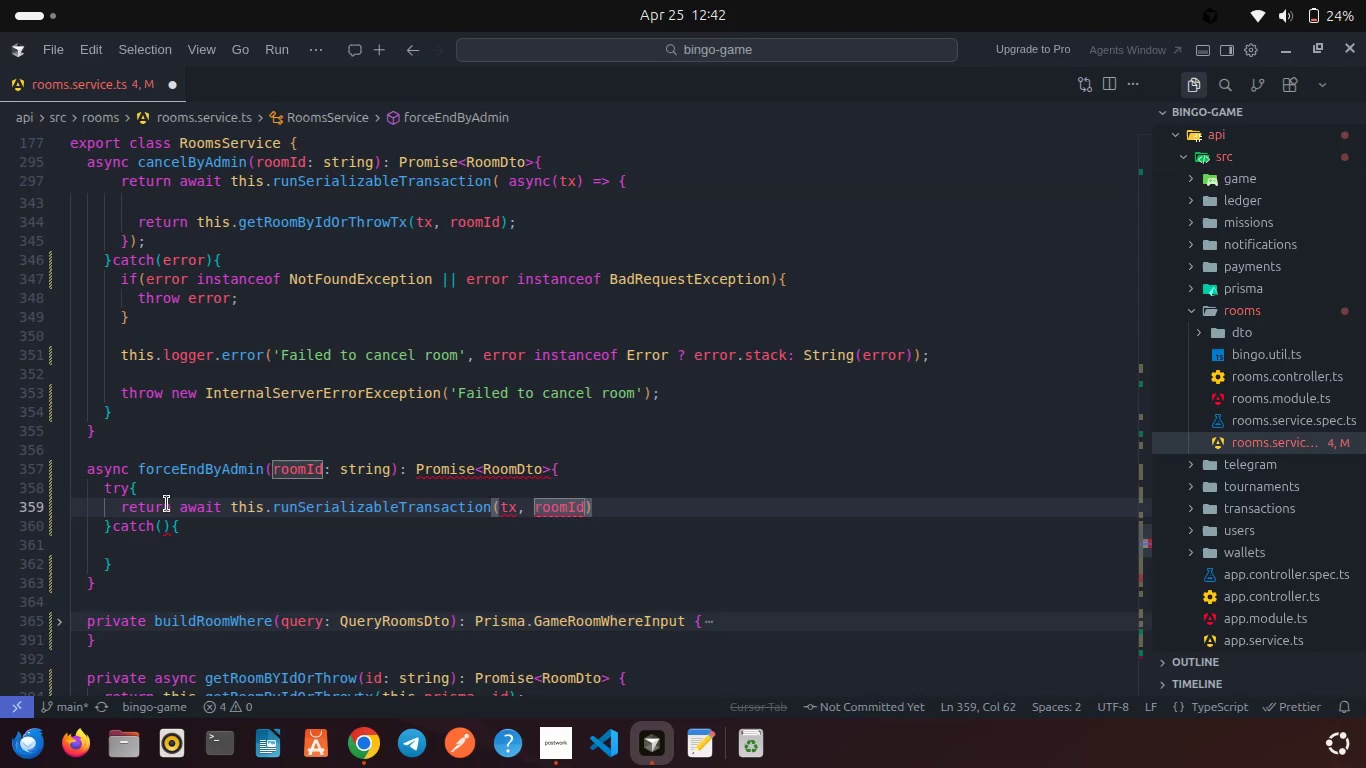 
hold_key(key=Backspace, duration=0.64)
 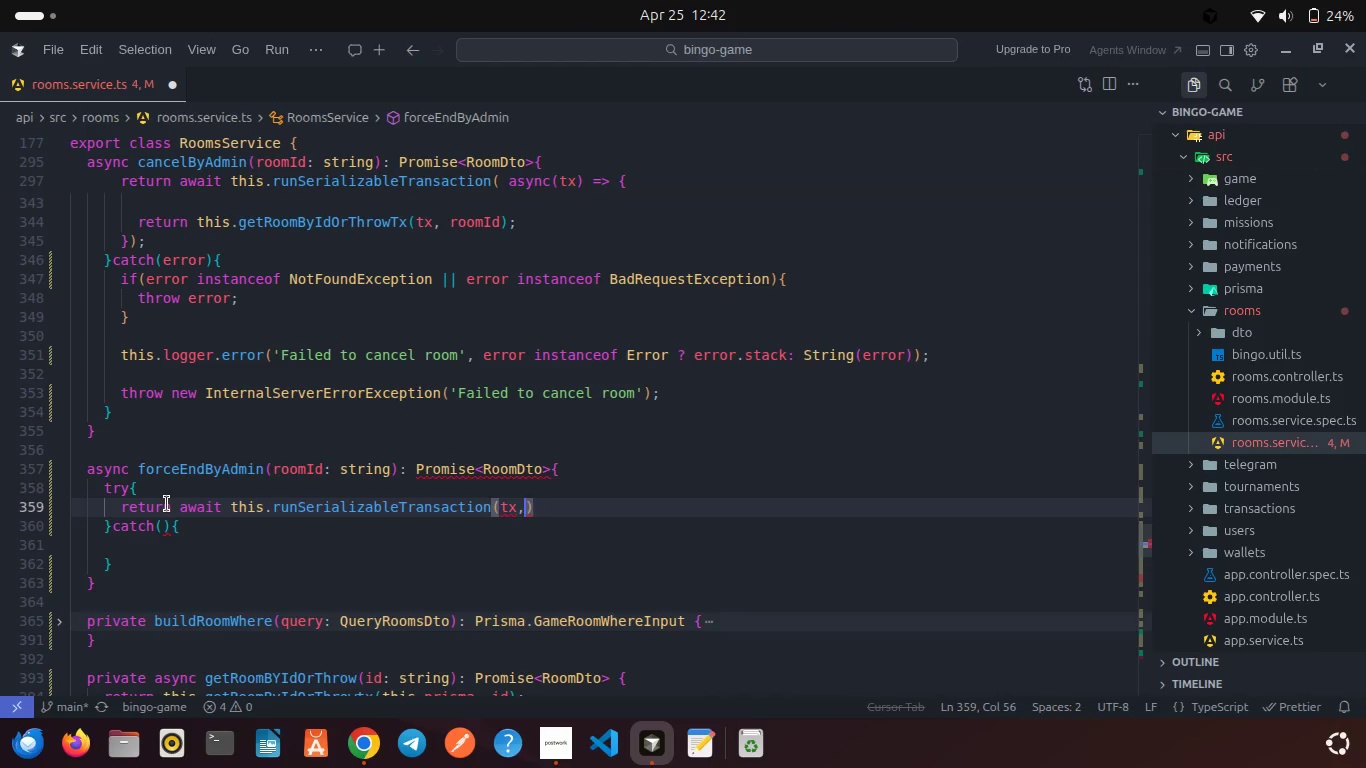 
key(Backspace)
key(Backspace)
key(Backspace)
key(Backspace)
type(async)
 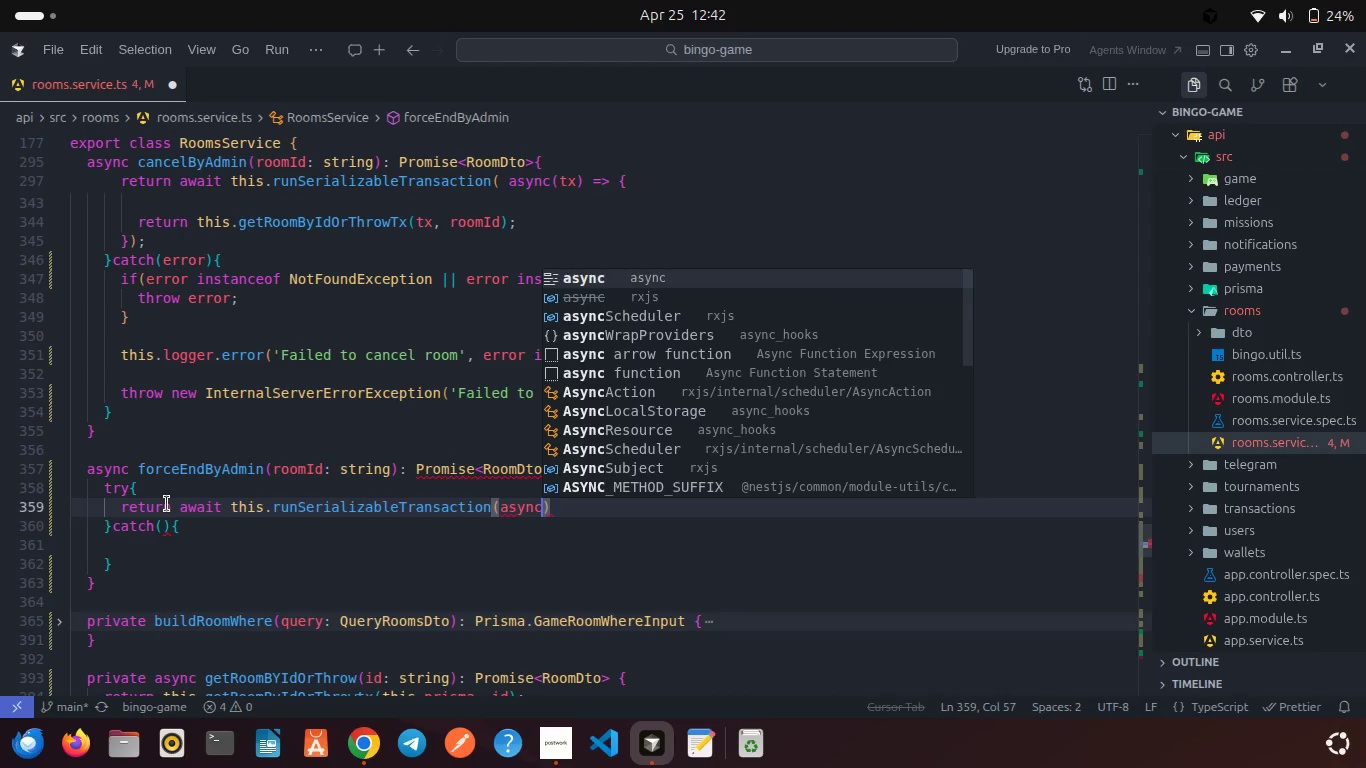 
key(Enter)
 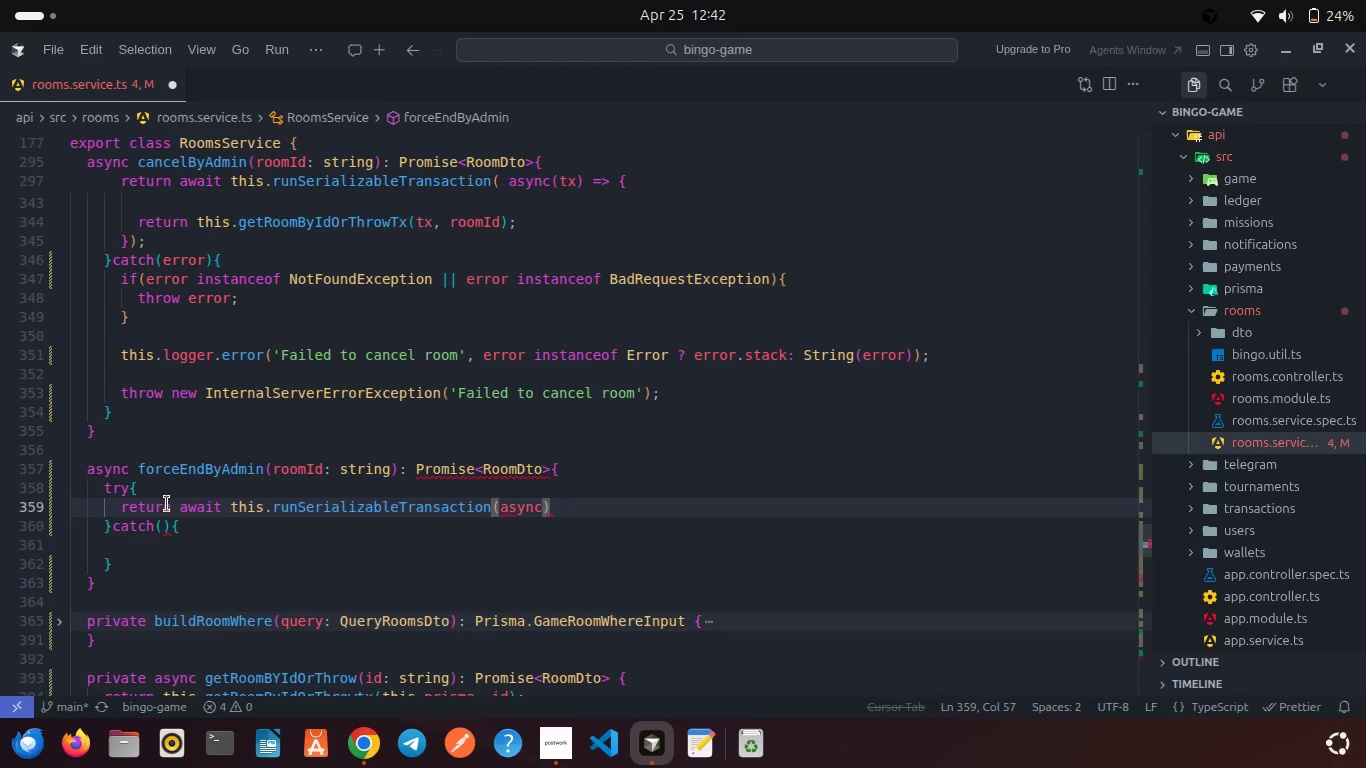 
type( ()=>{)
 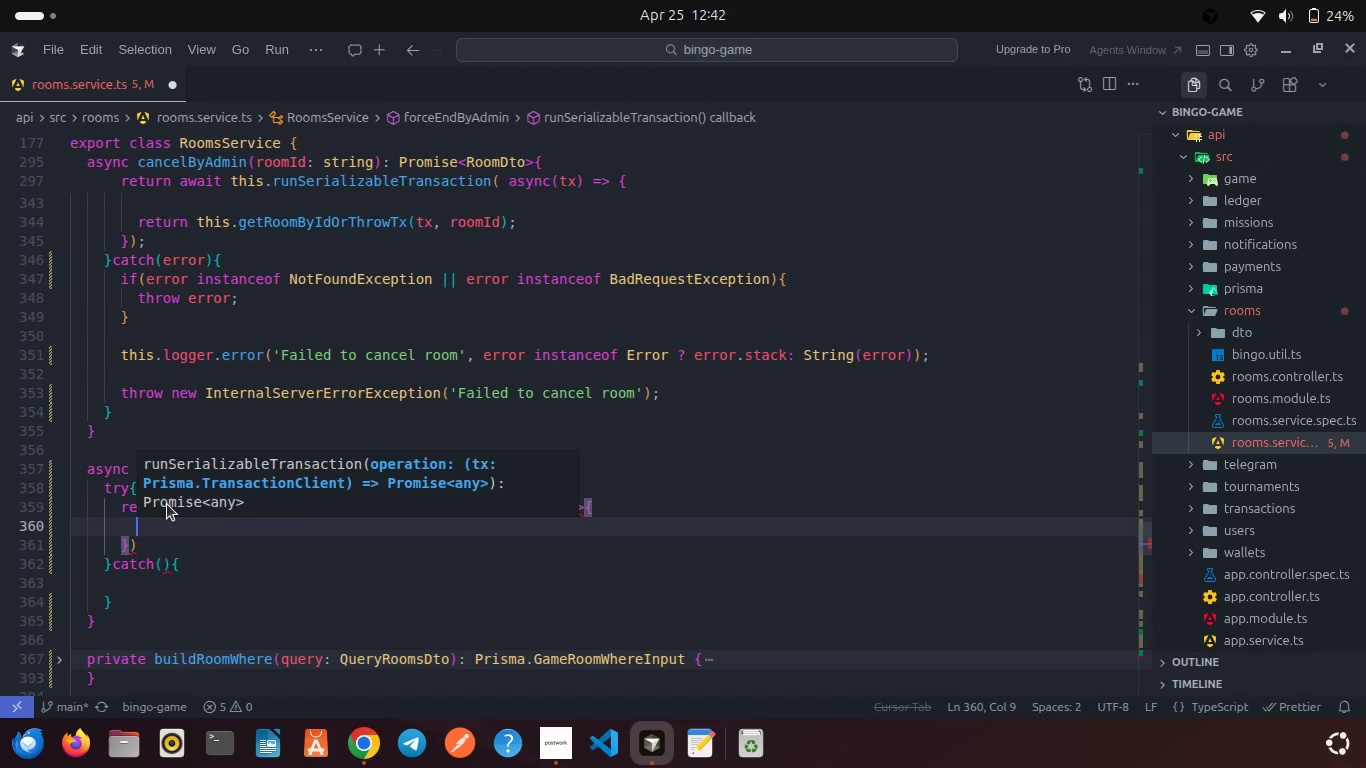 
 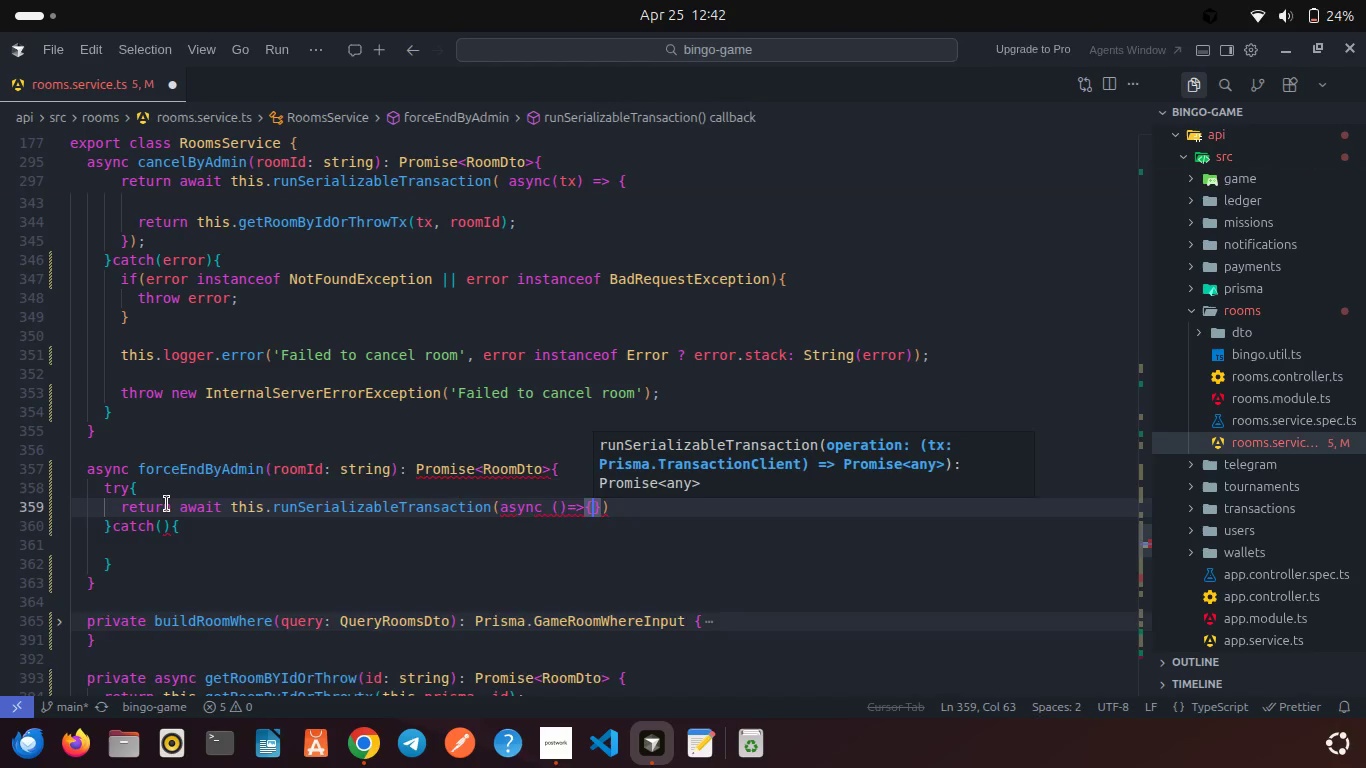 
key(Enter)
 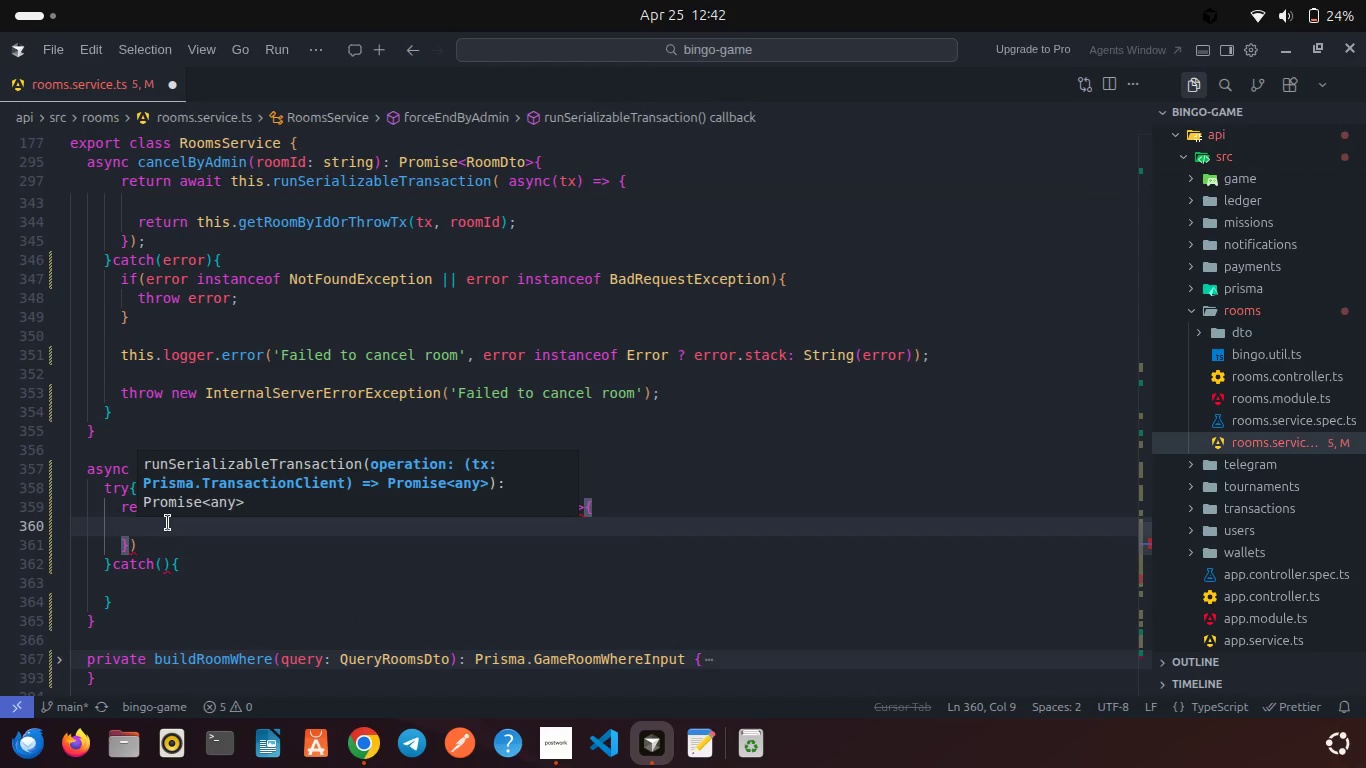 
left_click([169, 531])
 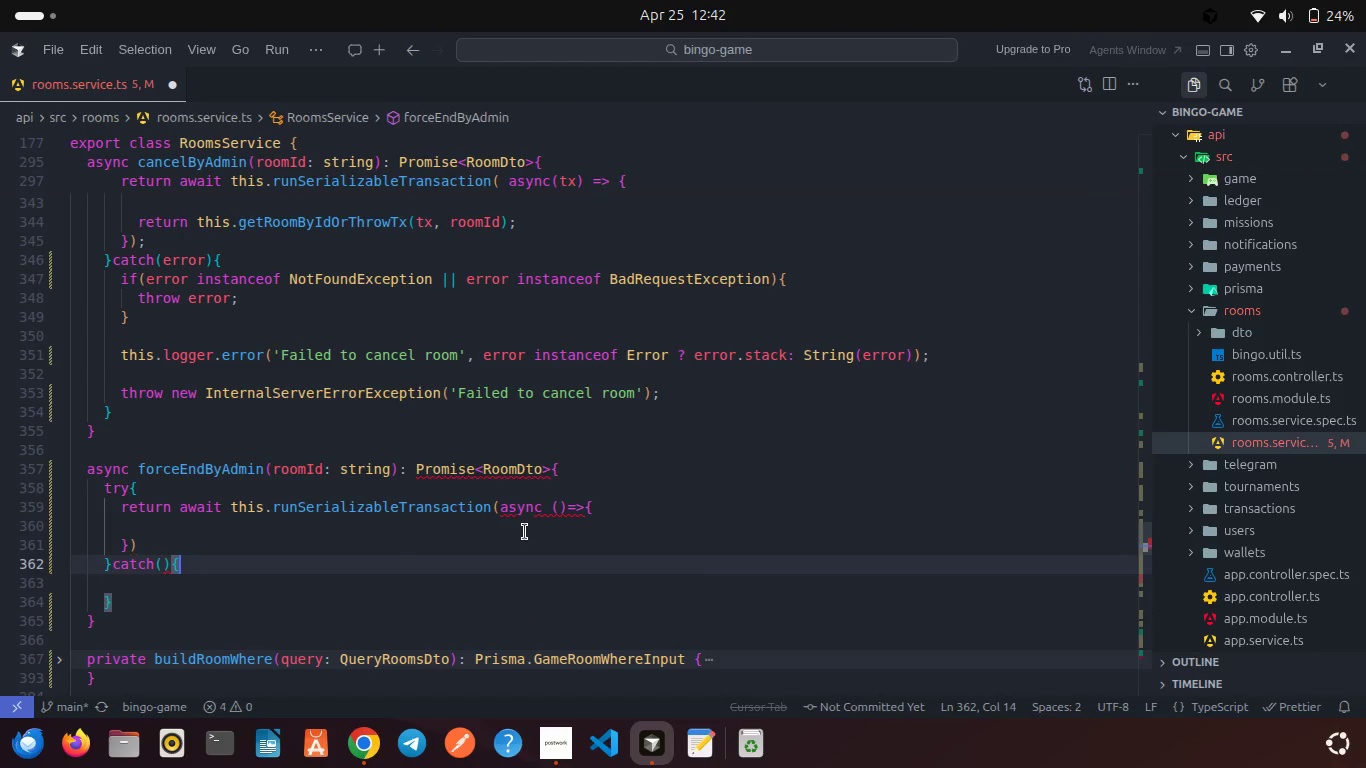 
wait(8.33)
 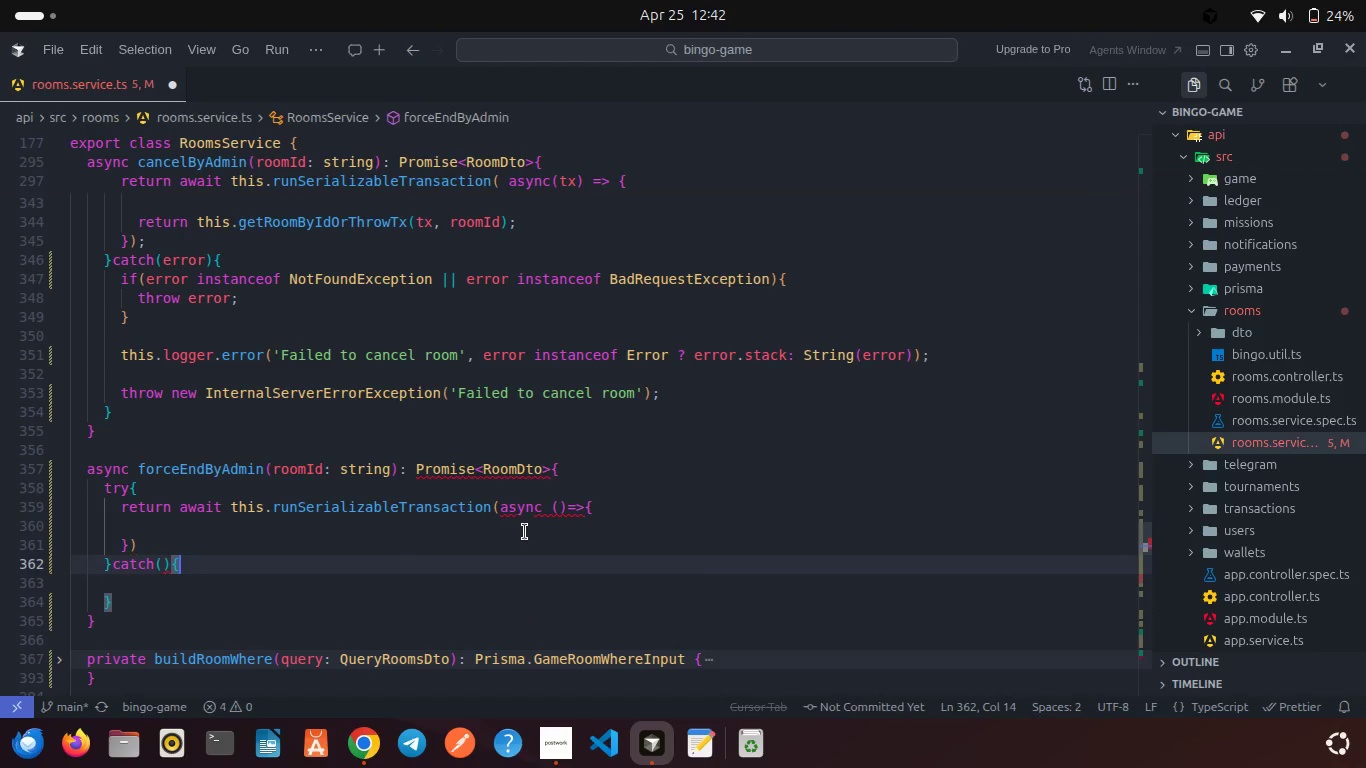 
left_click([563, 507])
 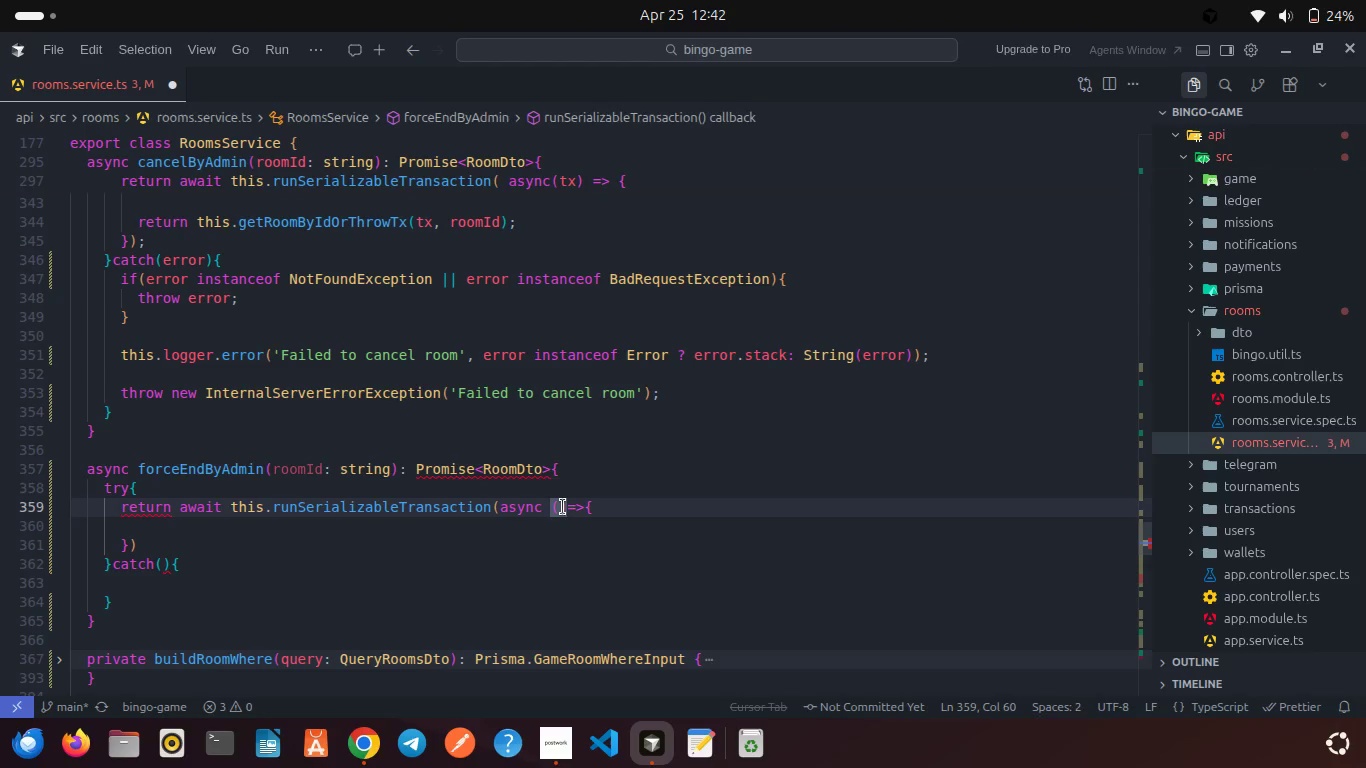 
key(ArrowLeft)
 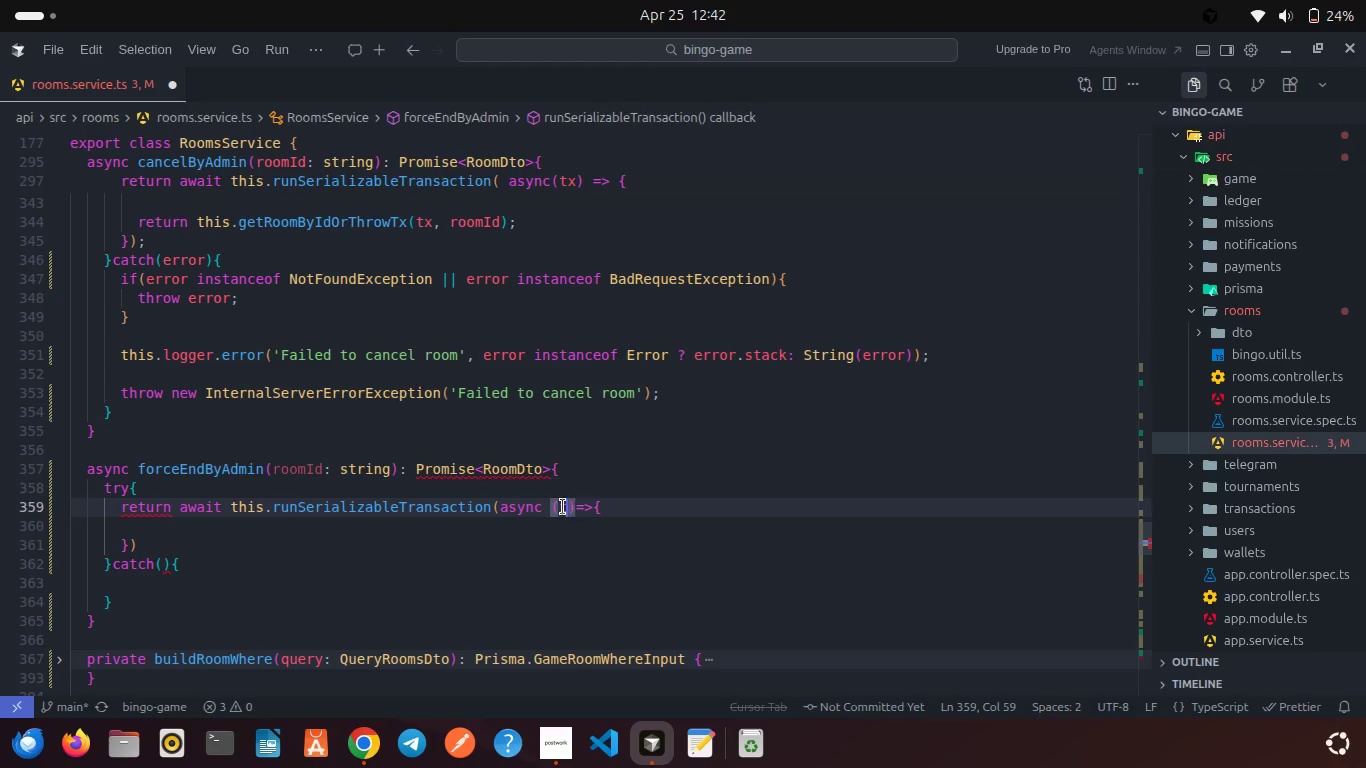 
type(tx)
 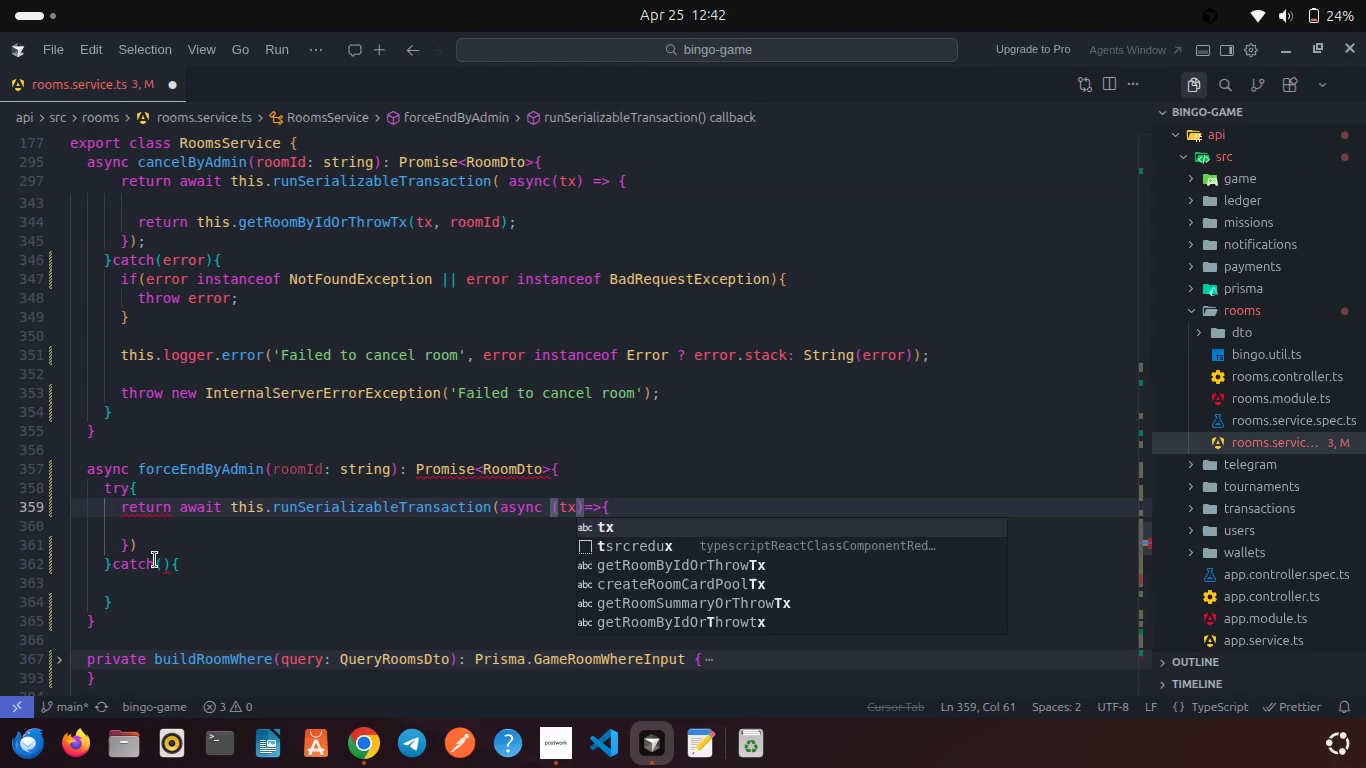 
left_click([165, 565])
 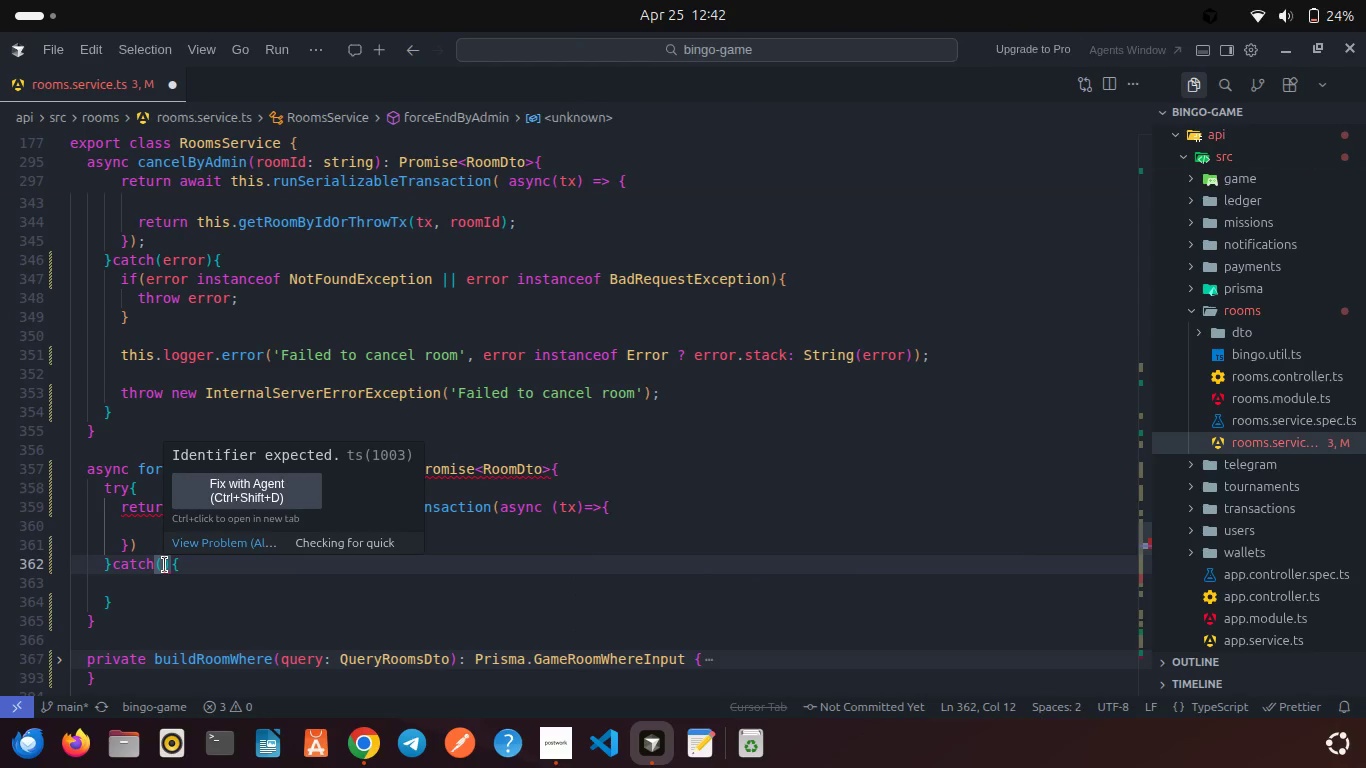 
type(error)
 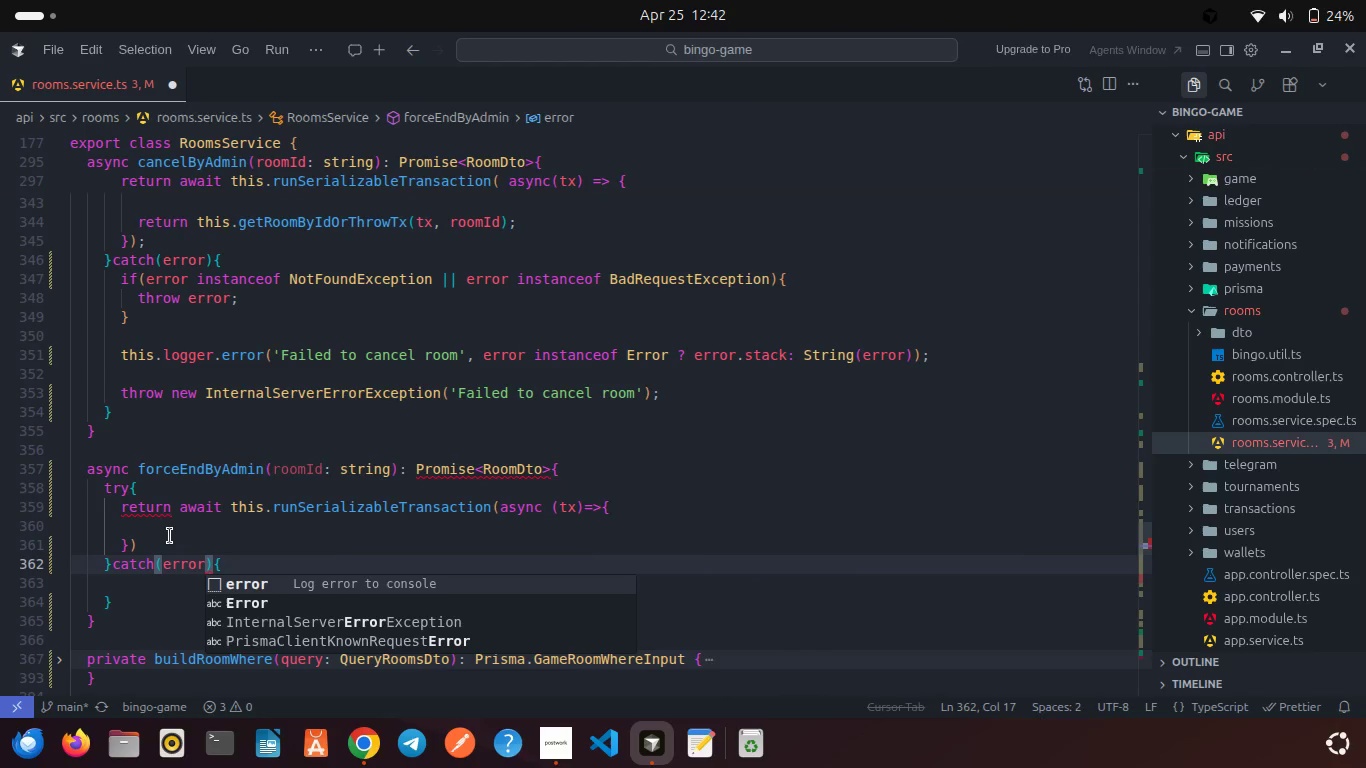 
left_click([169, 537])
 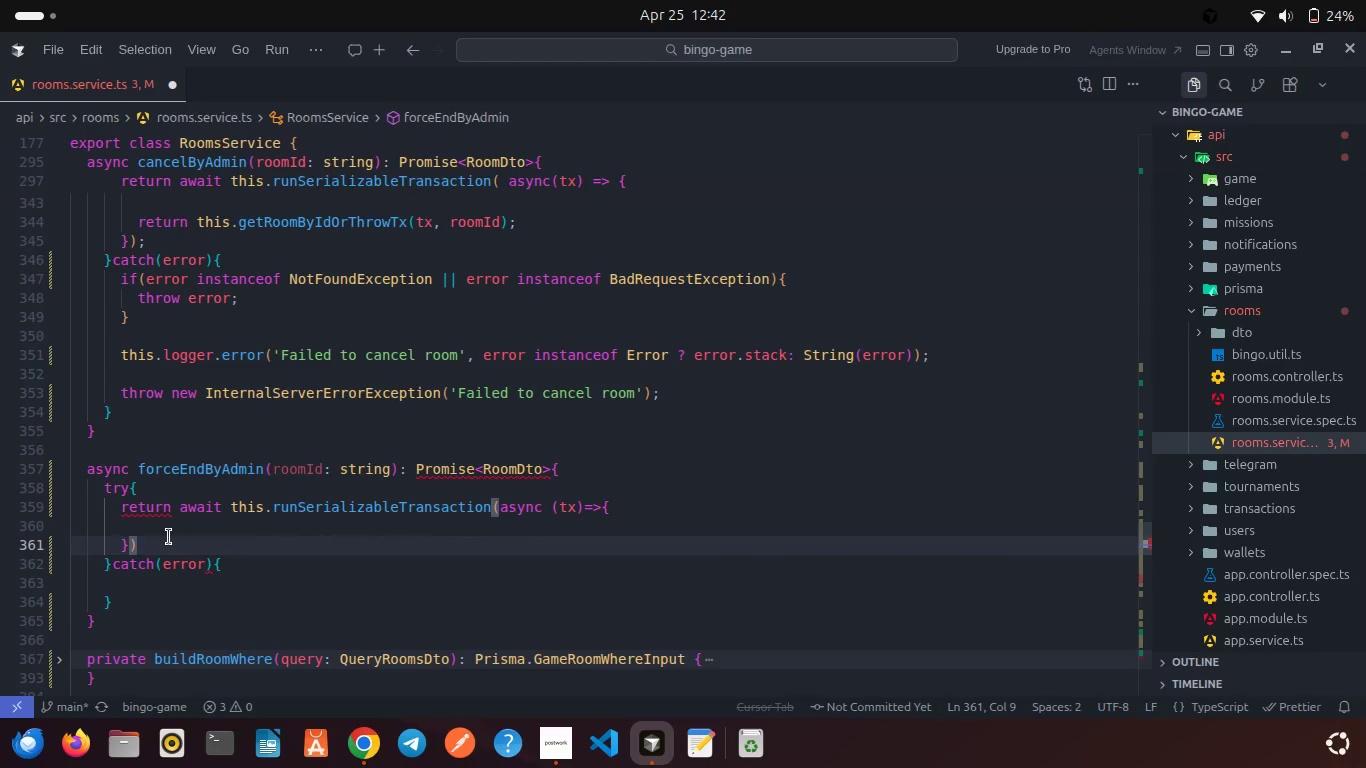 
key(Semicolon)
 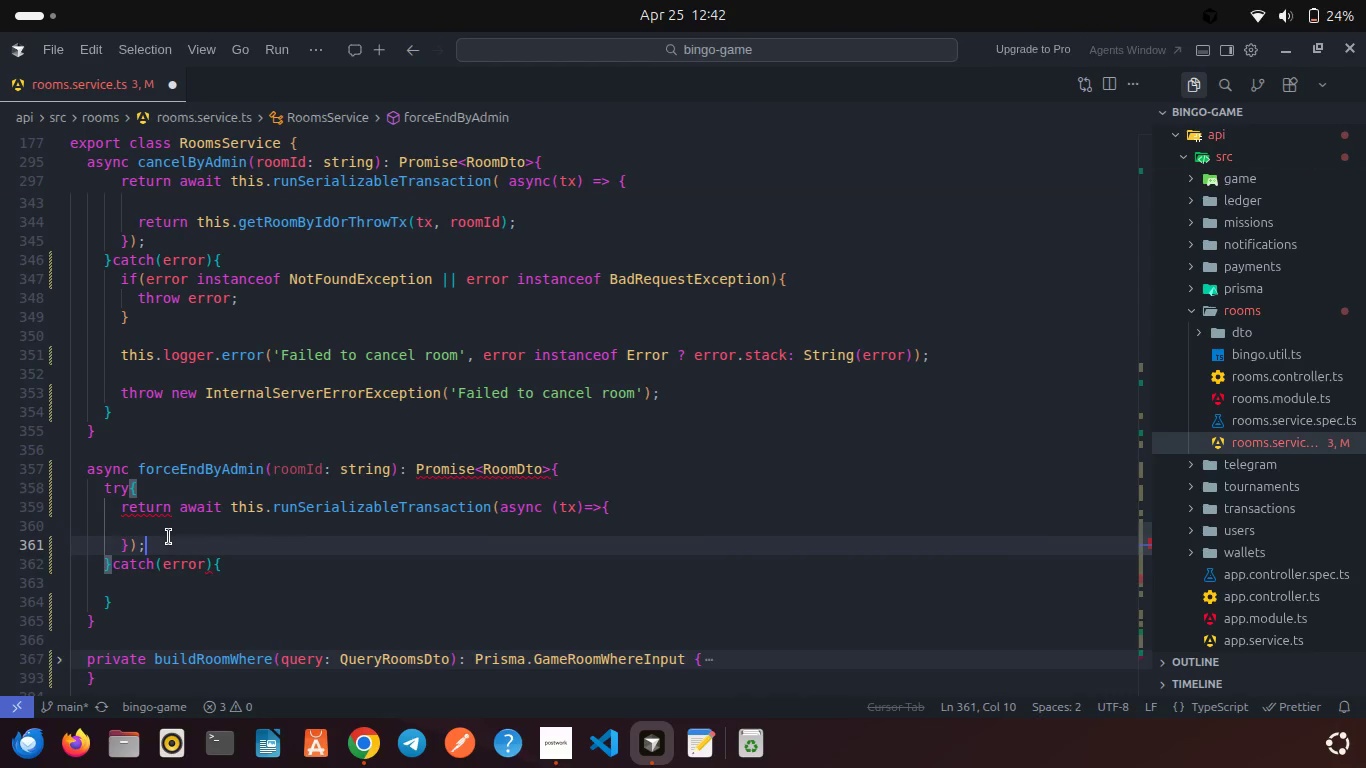 
key(Enter)
 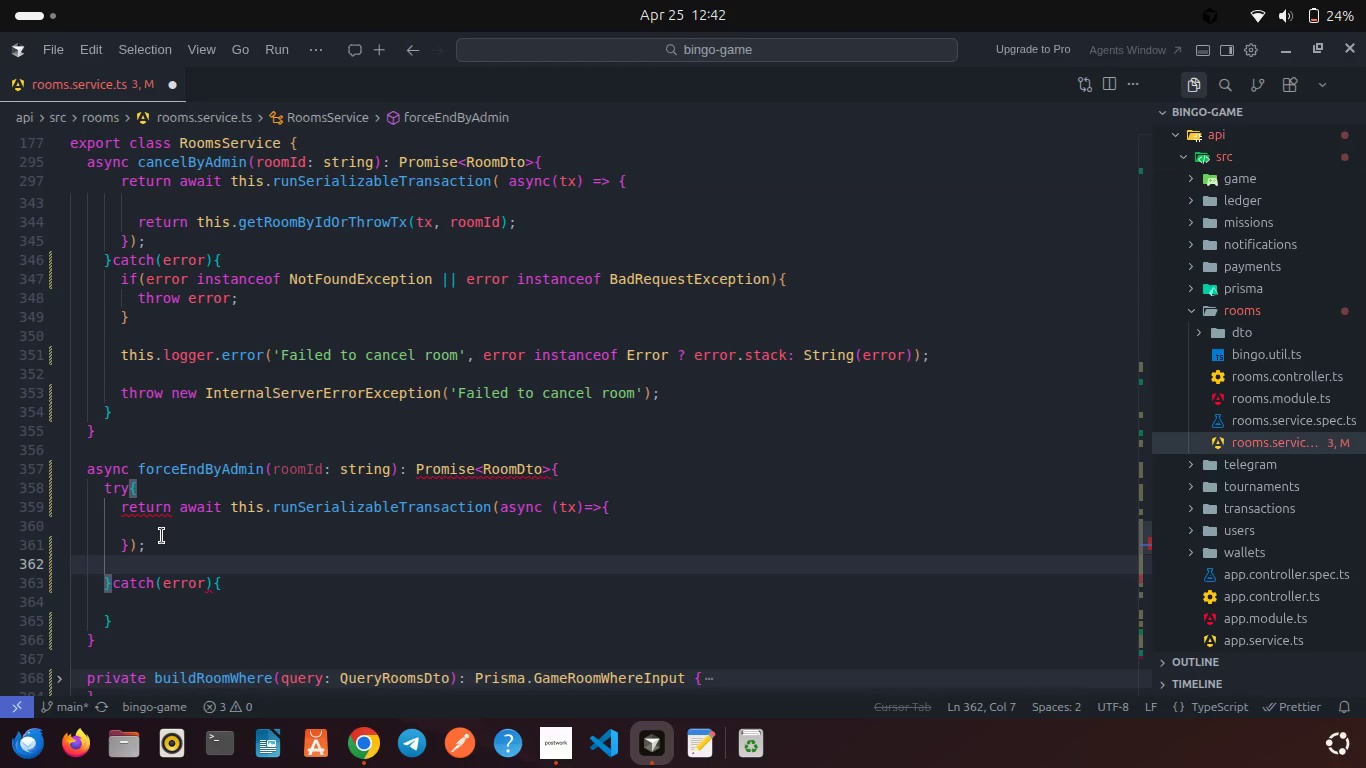 
left_click([162, 536])
 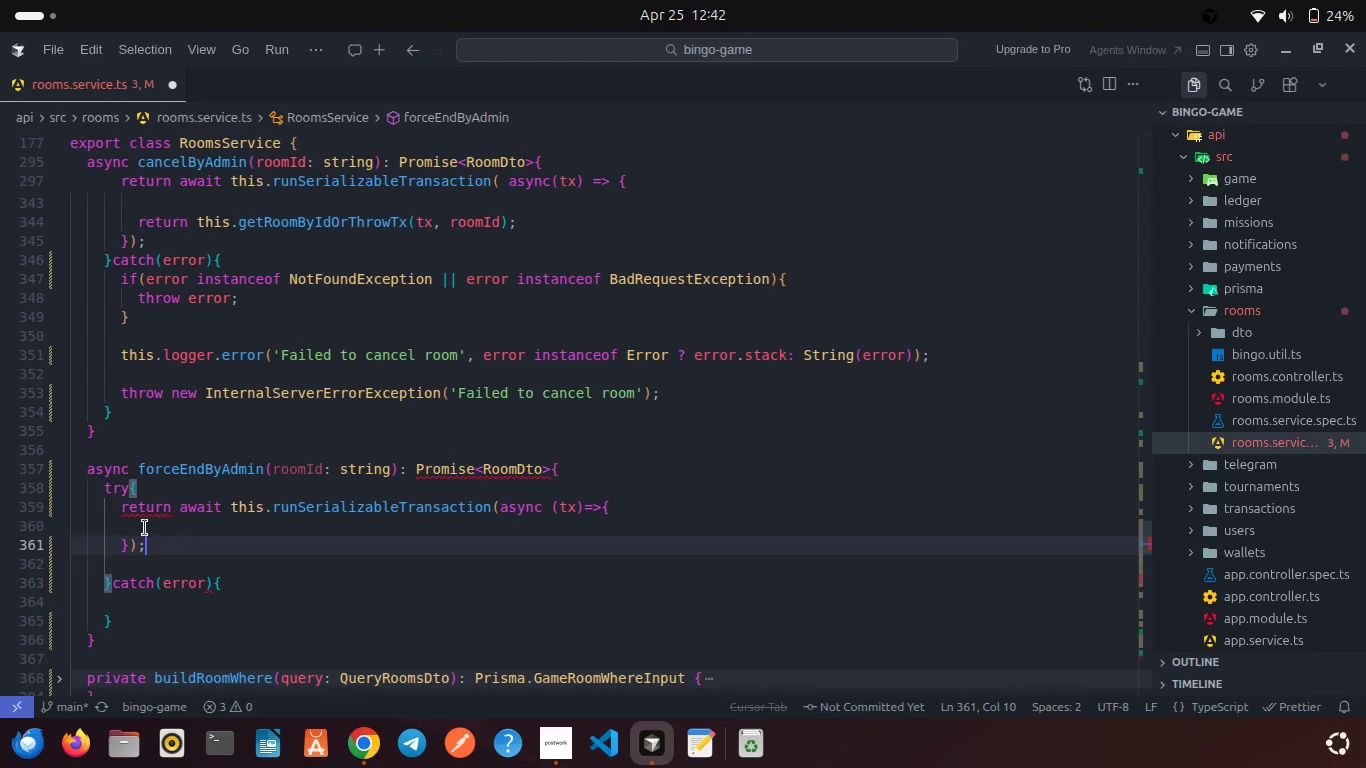 
left_click([145, 528])
 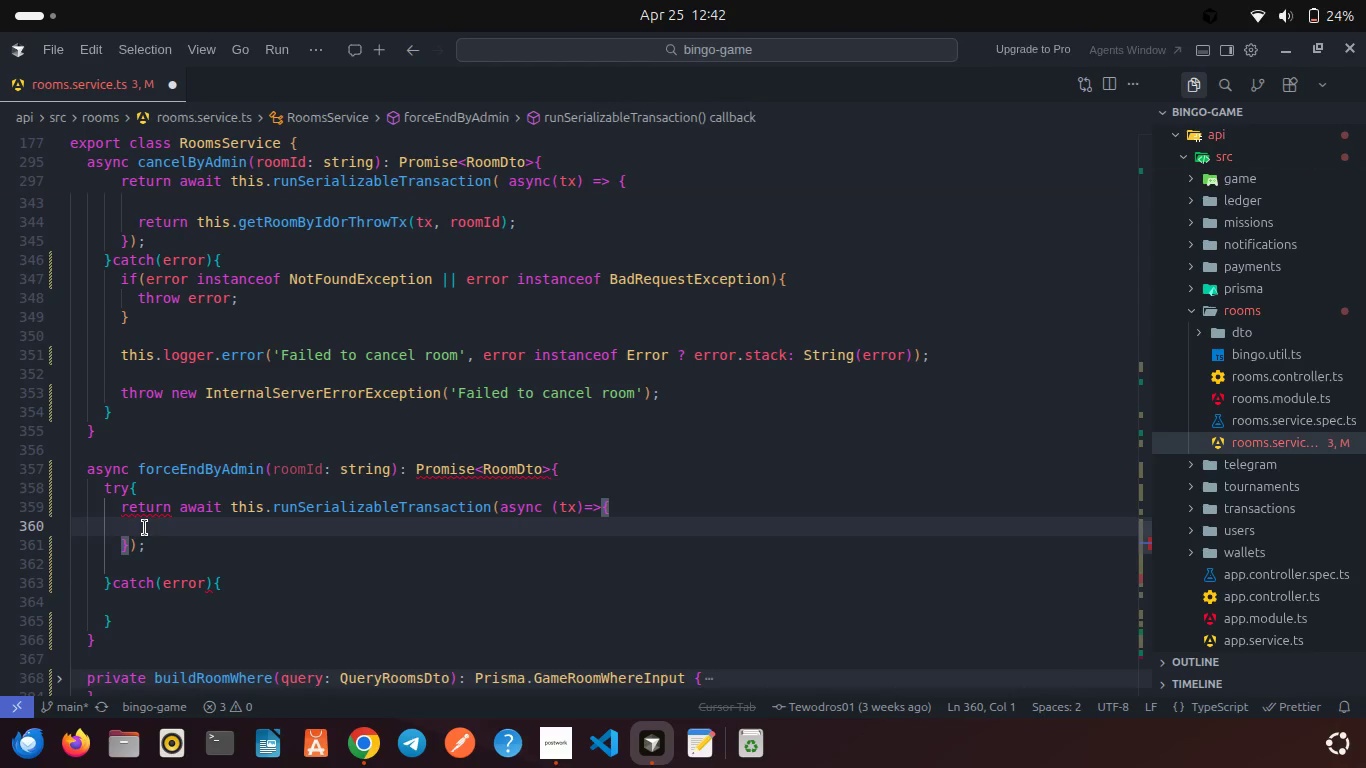 
key(Backspace)
 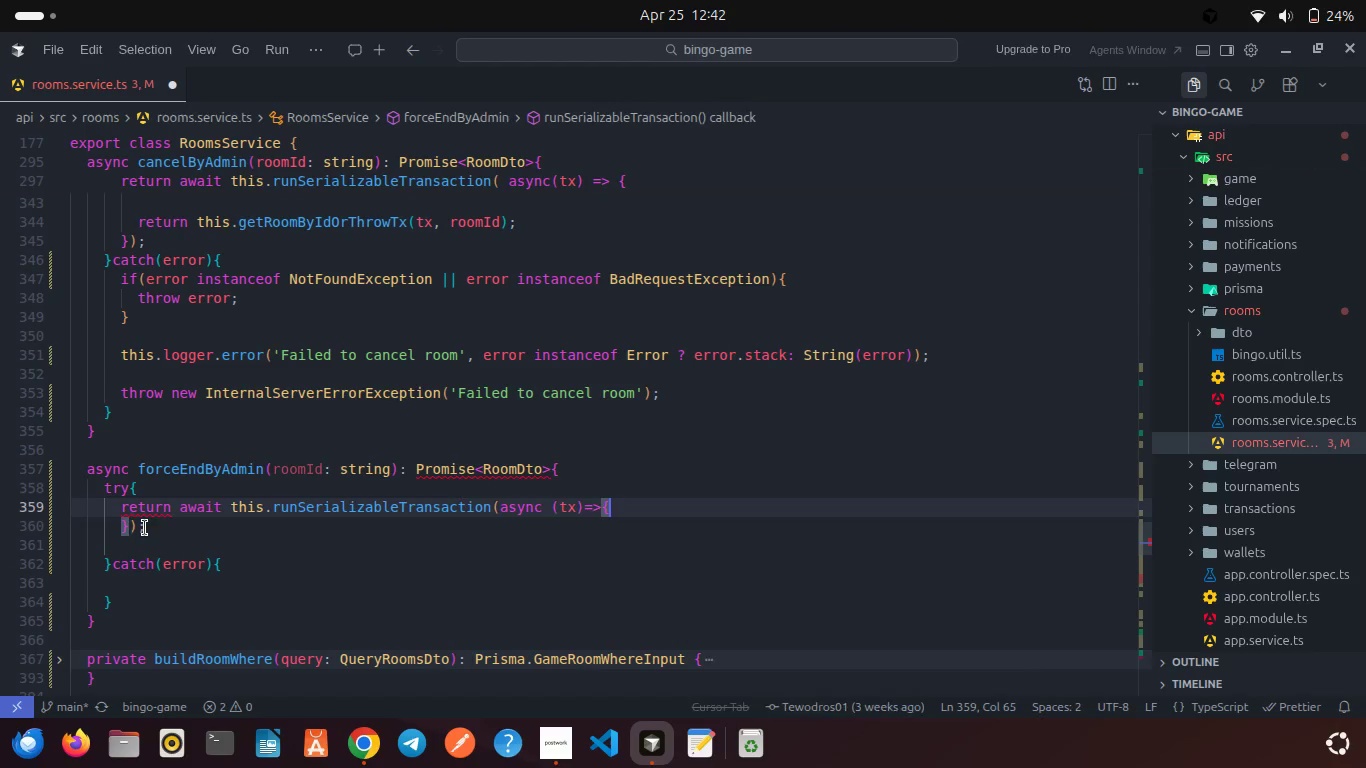 
key(Enter)
 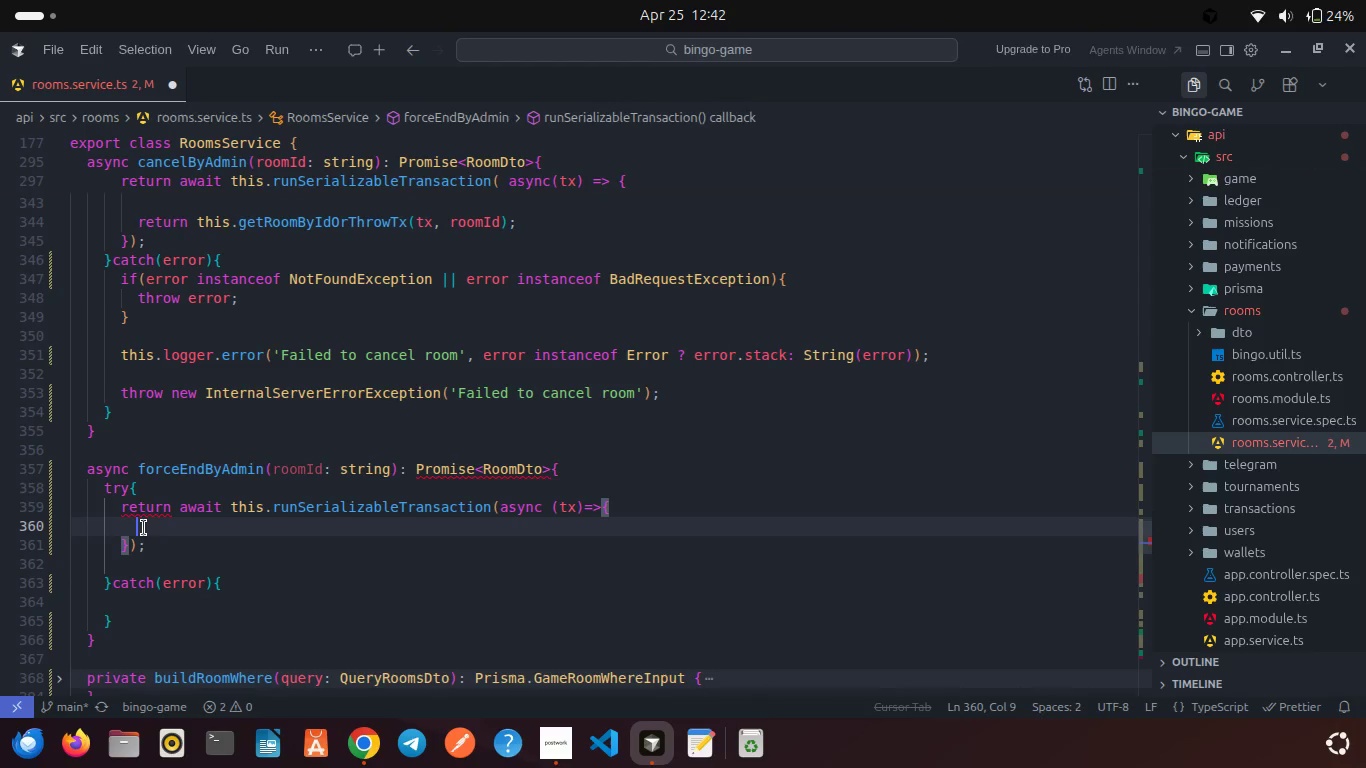 
type(const room = await this.get)
 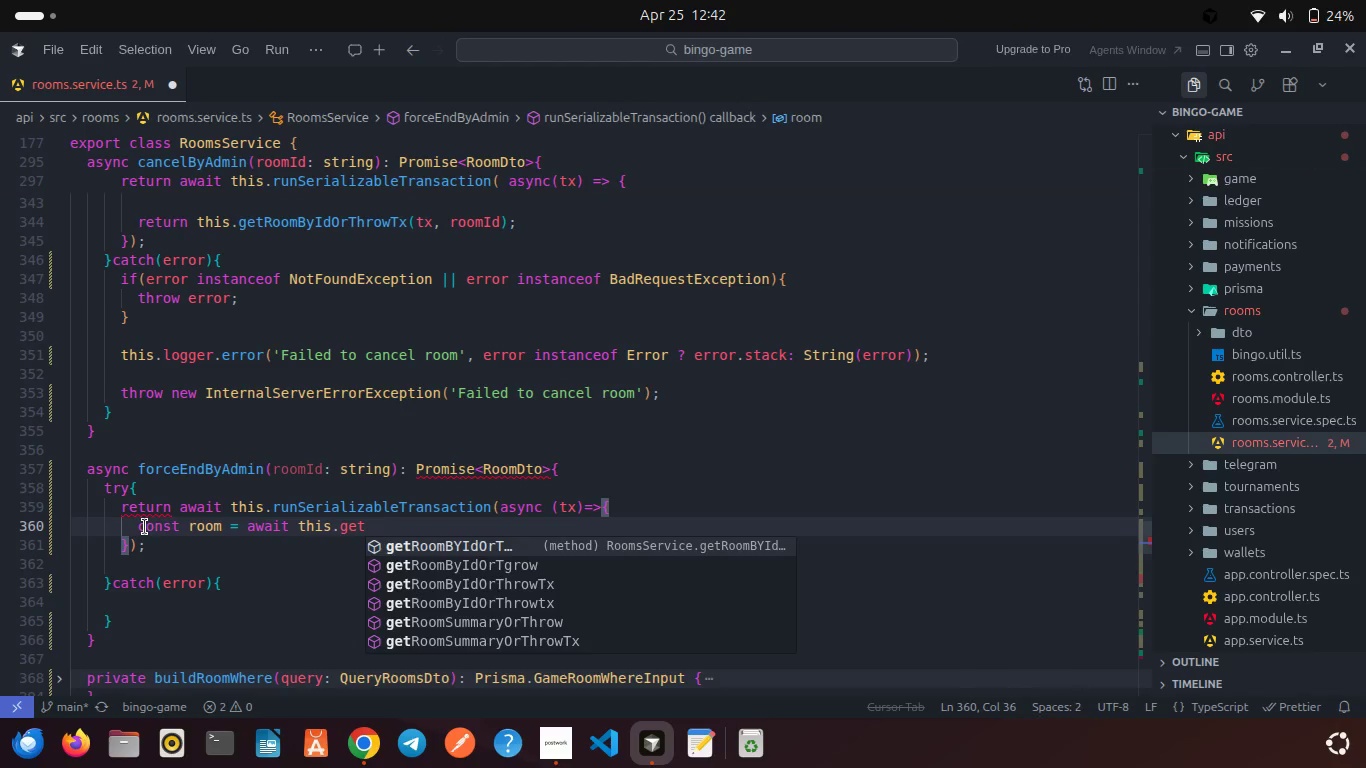 
key(ArrowDown)
 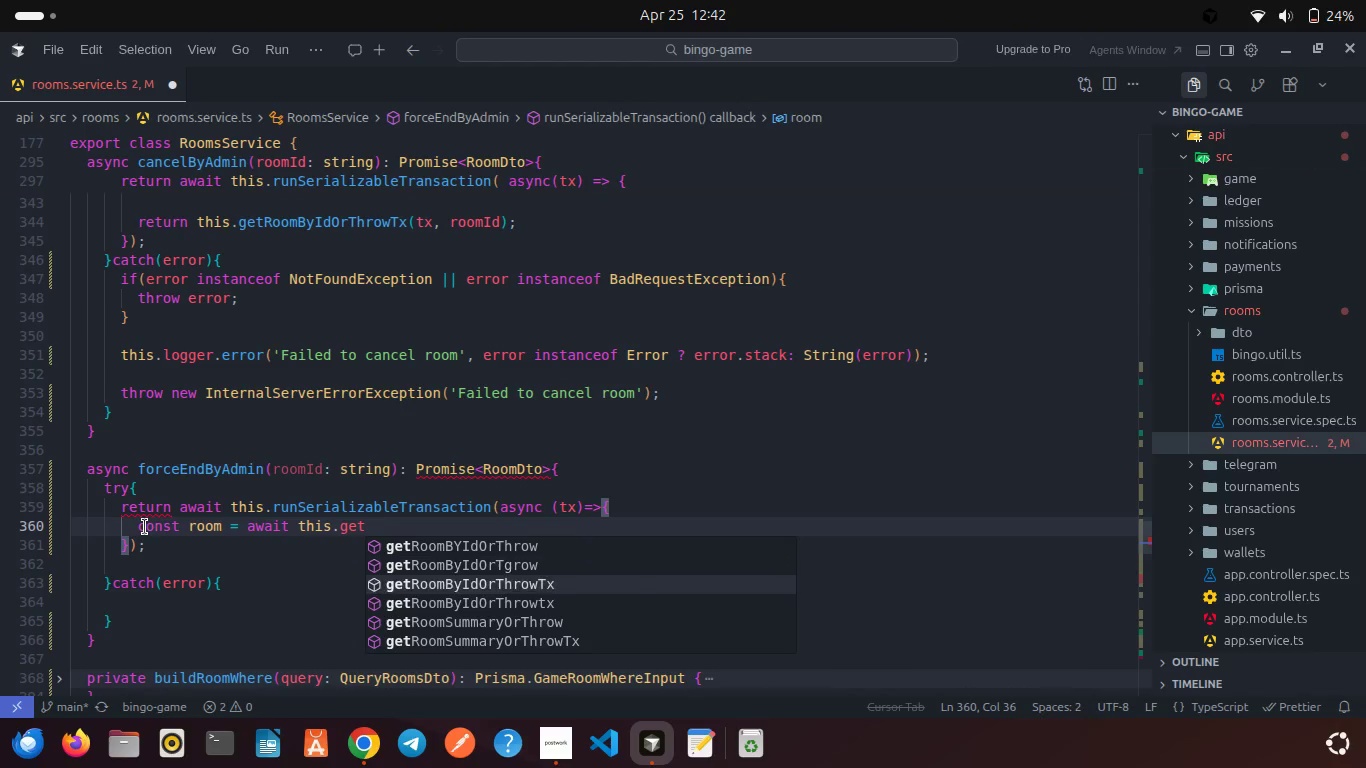 
key(ArrowDown)
 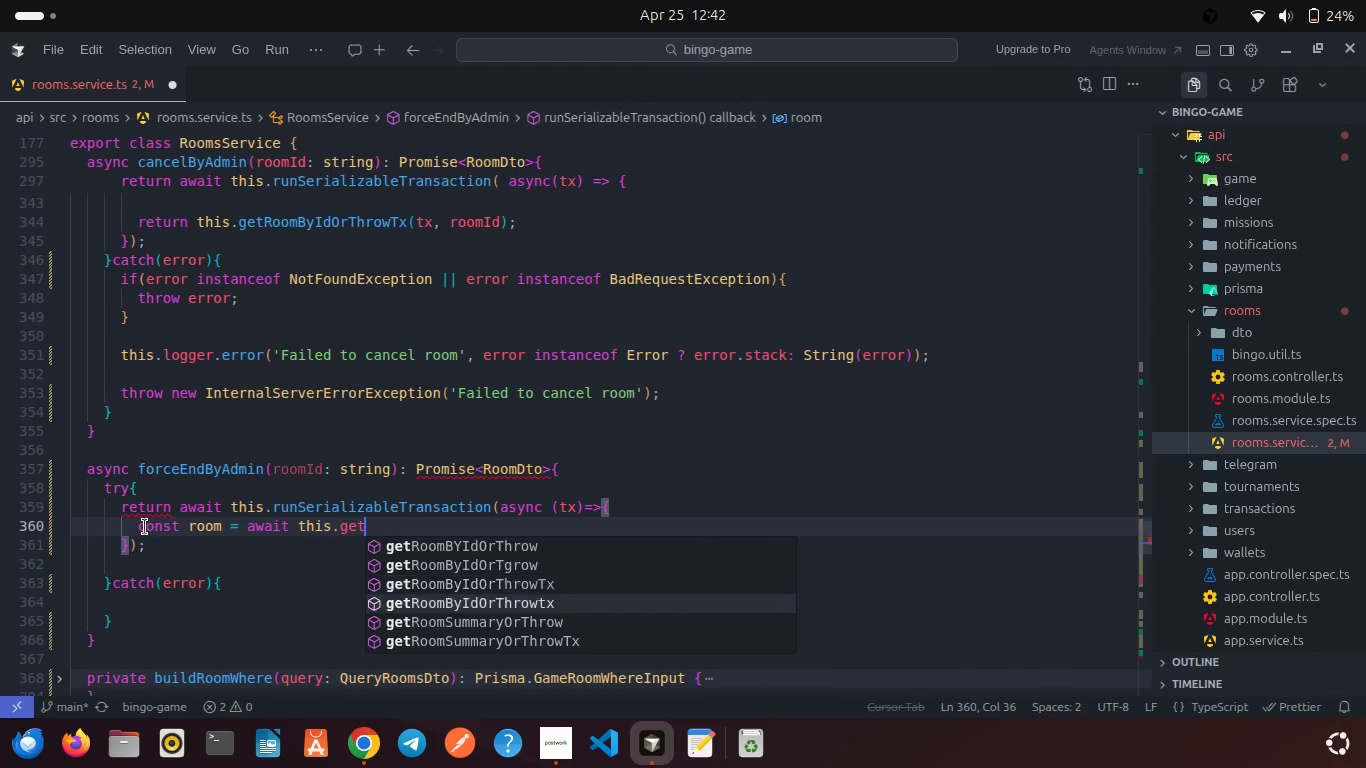 
key(ArrowDown)
 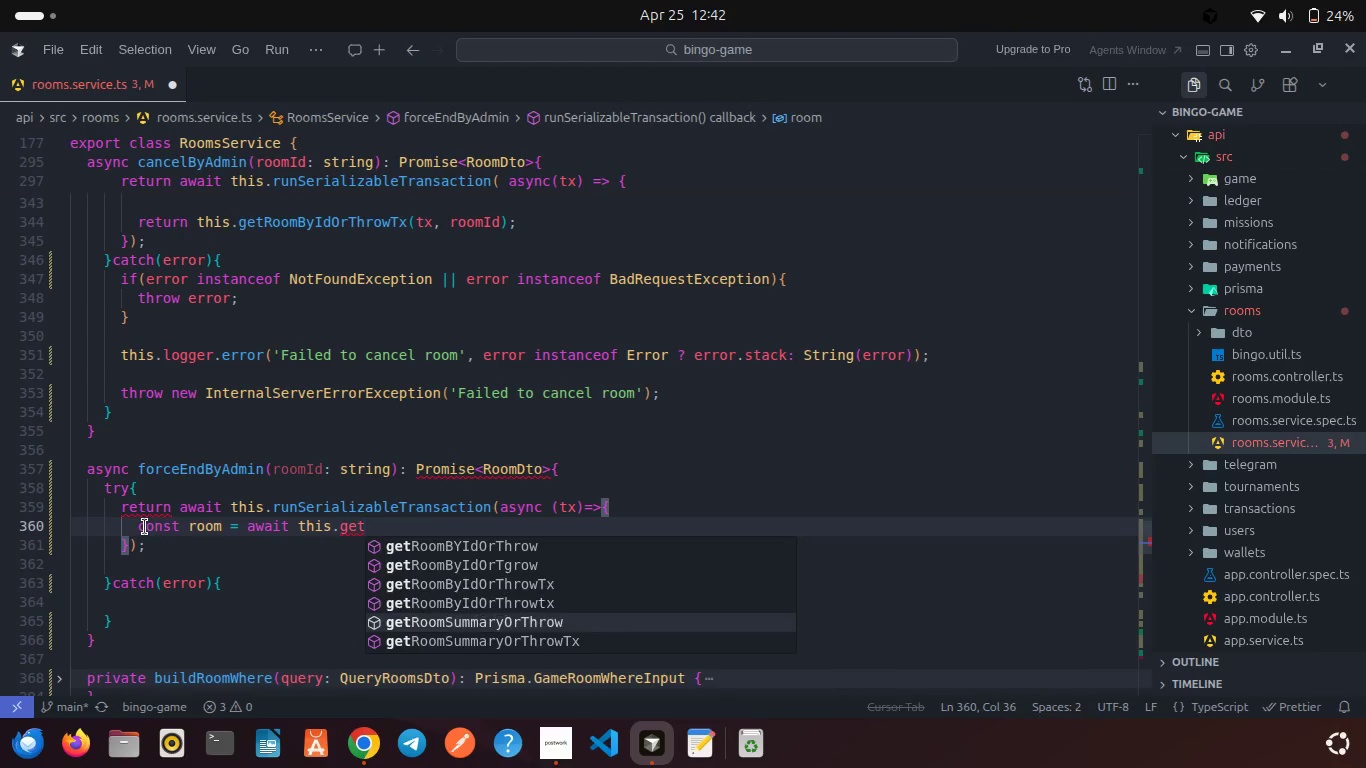 
key(ArrowDown)
 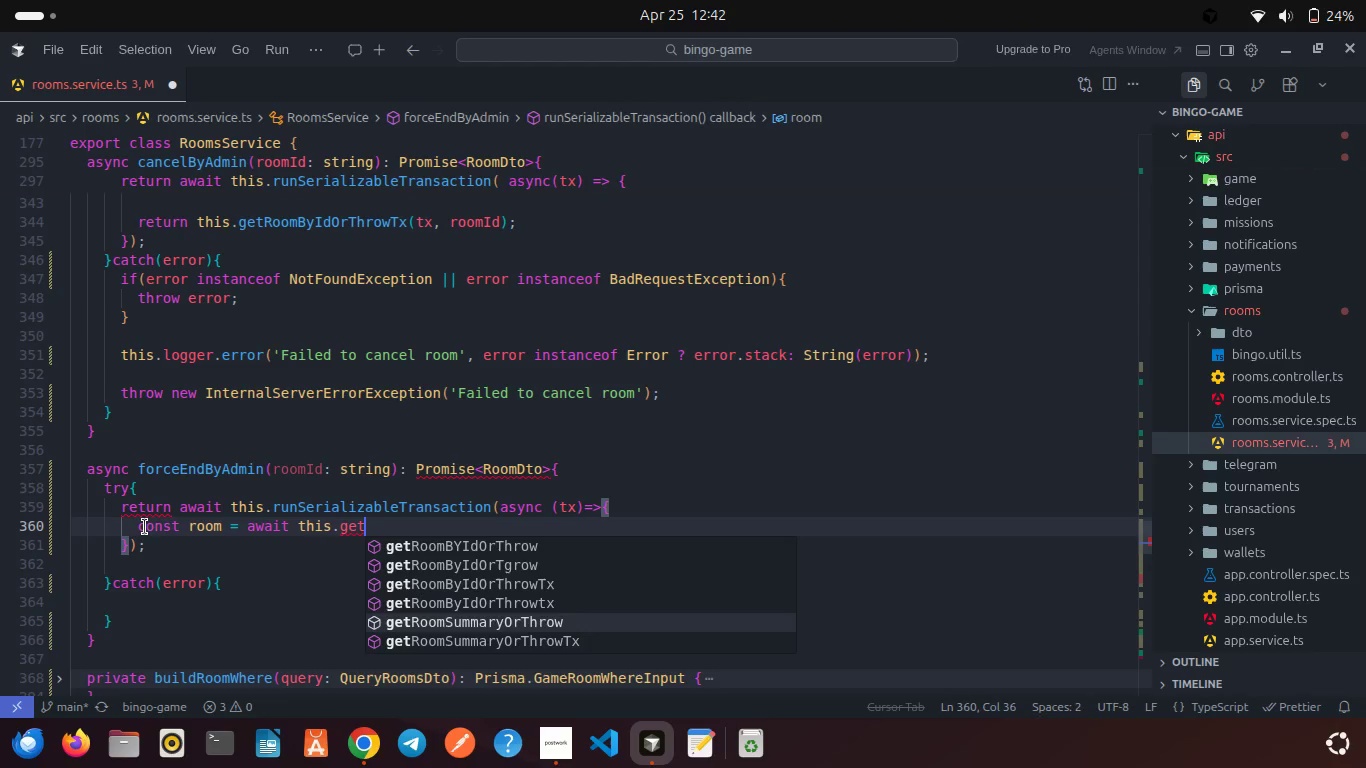 
key(ArrowDown)
 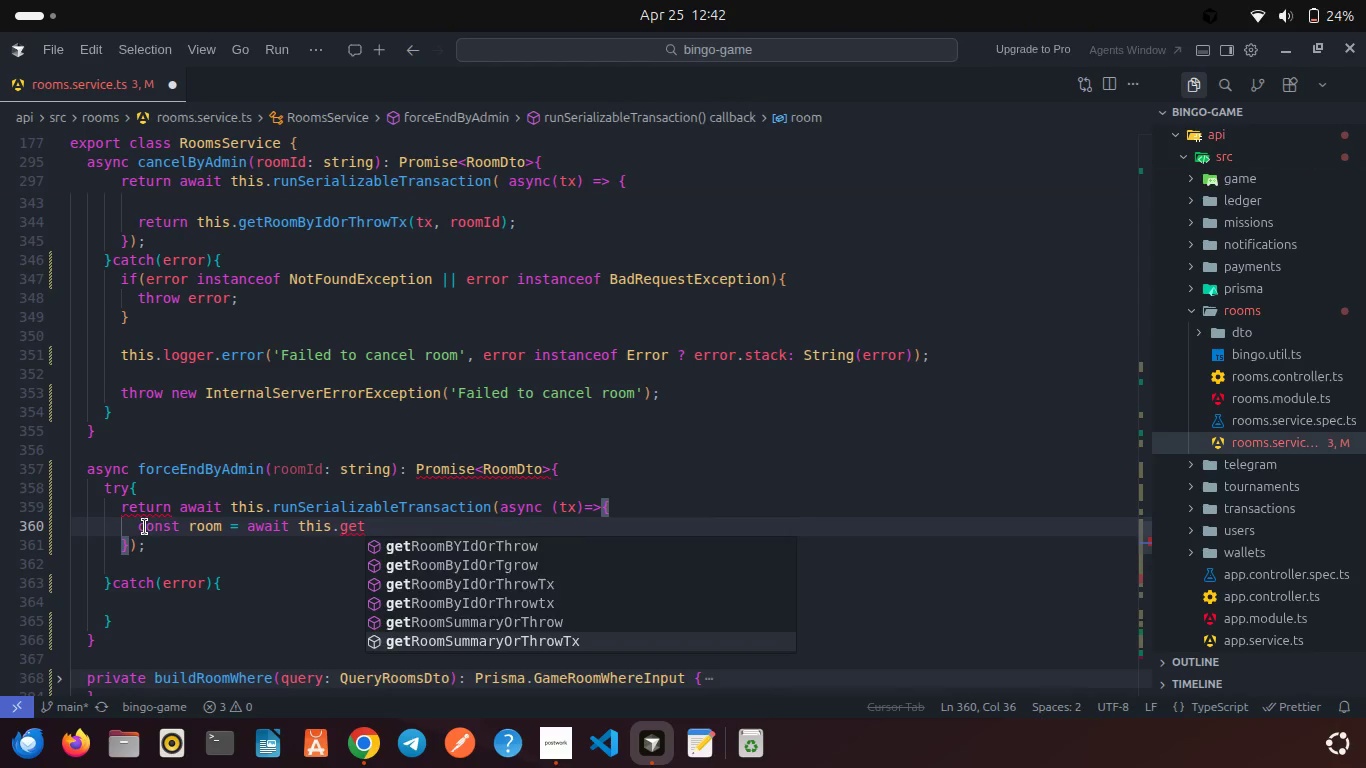 
key(Enter)
 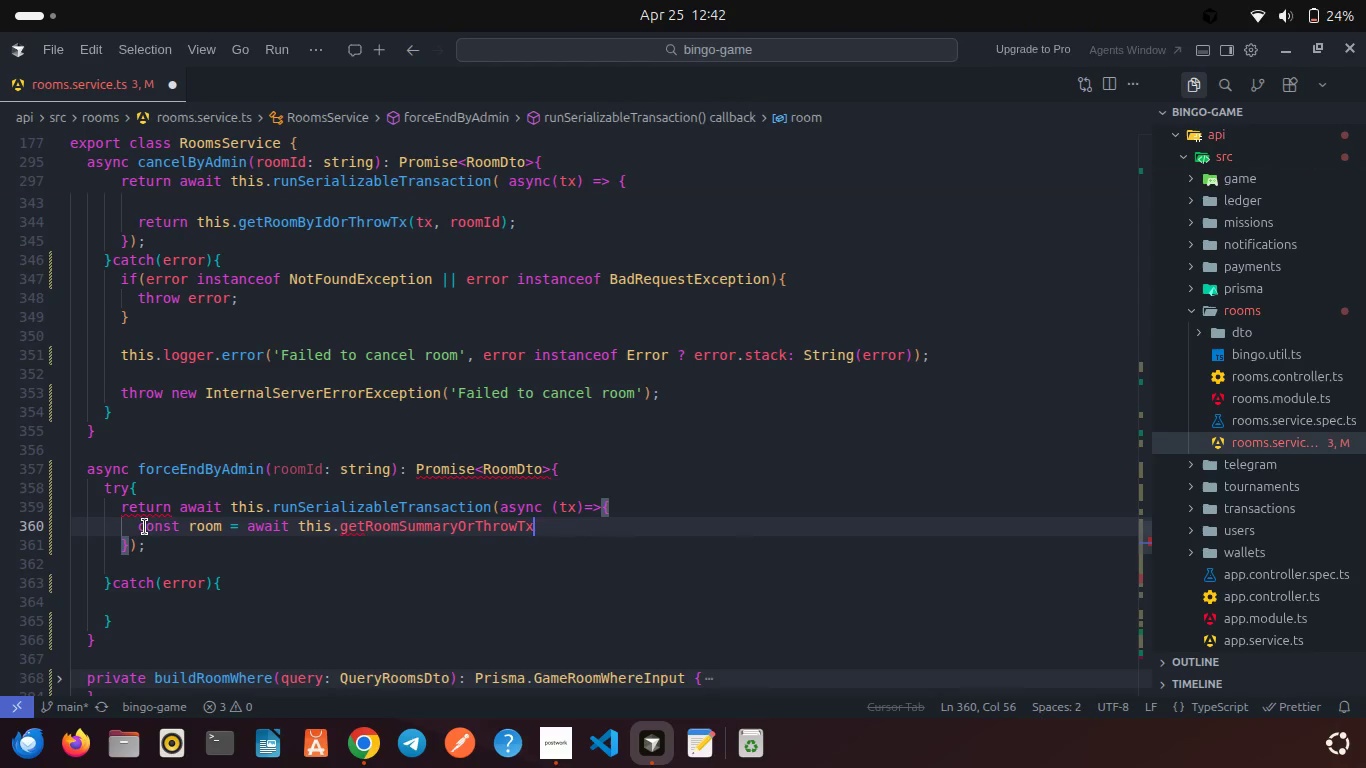 
type((tx, roomId)
 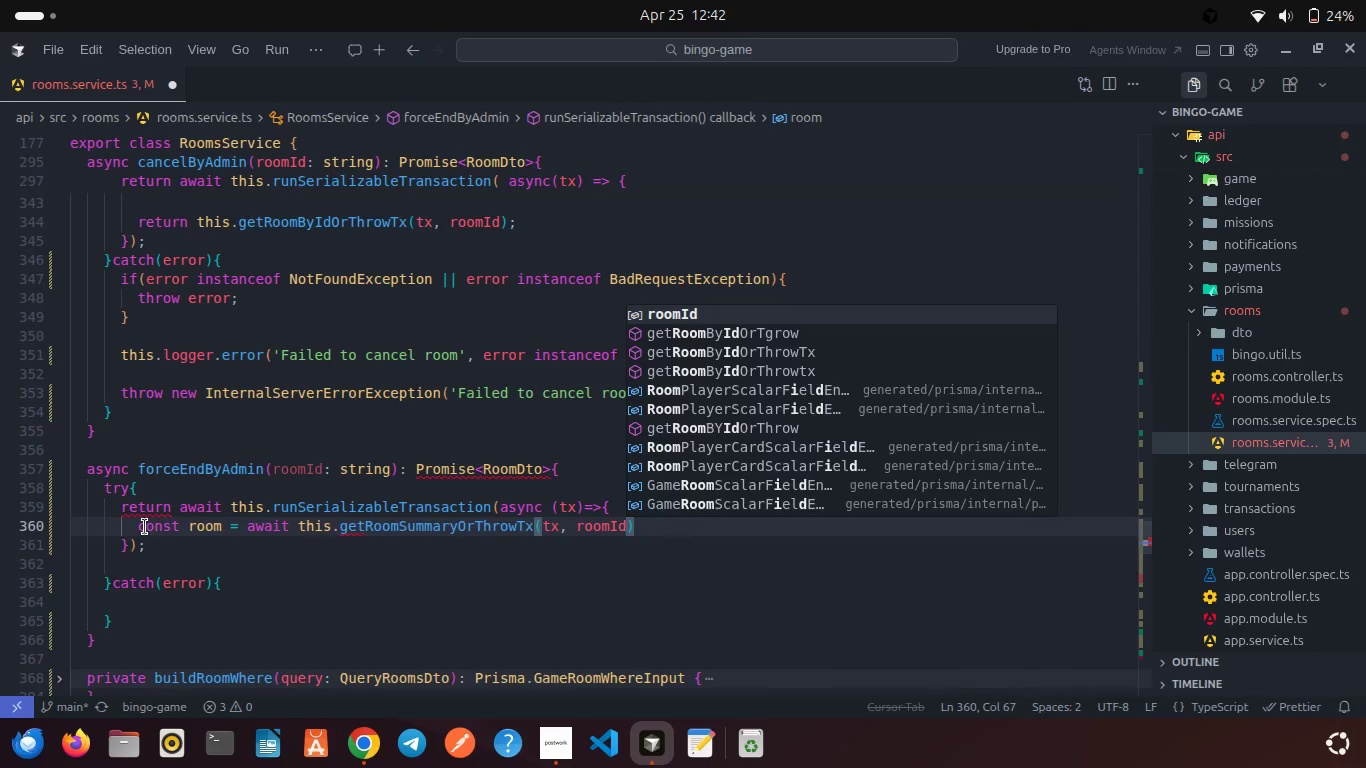 
key(ArrowRight)
 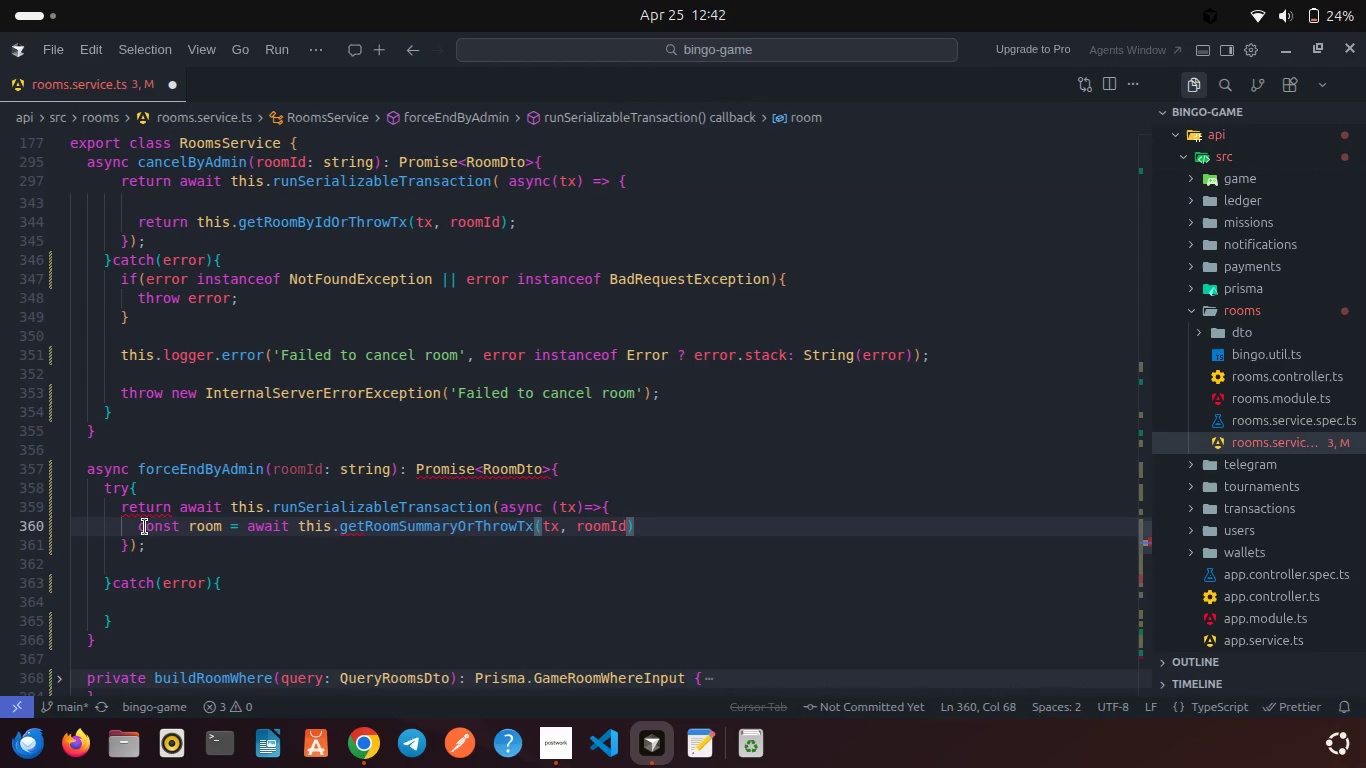 
key(Semicolon)
 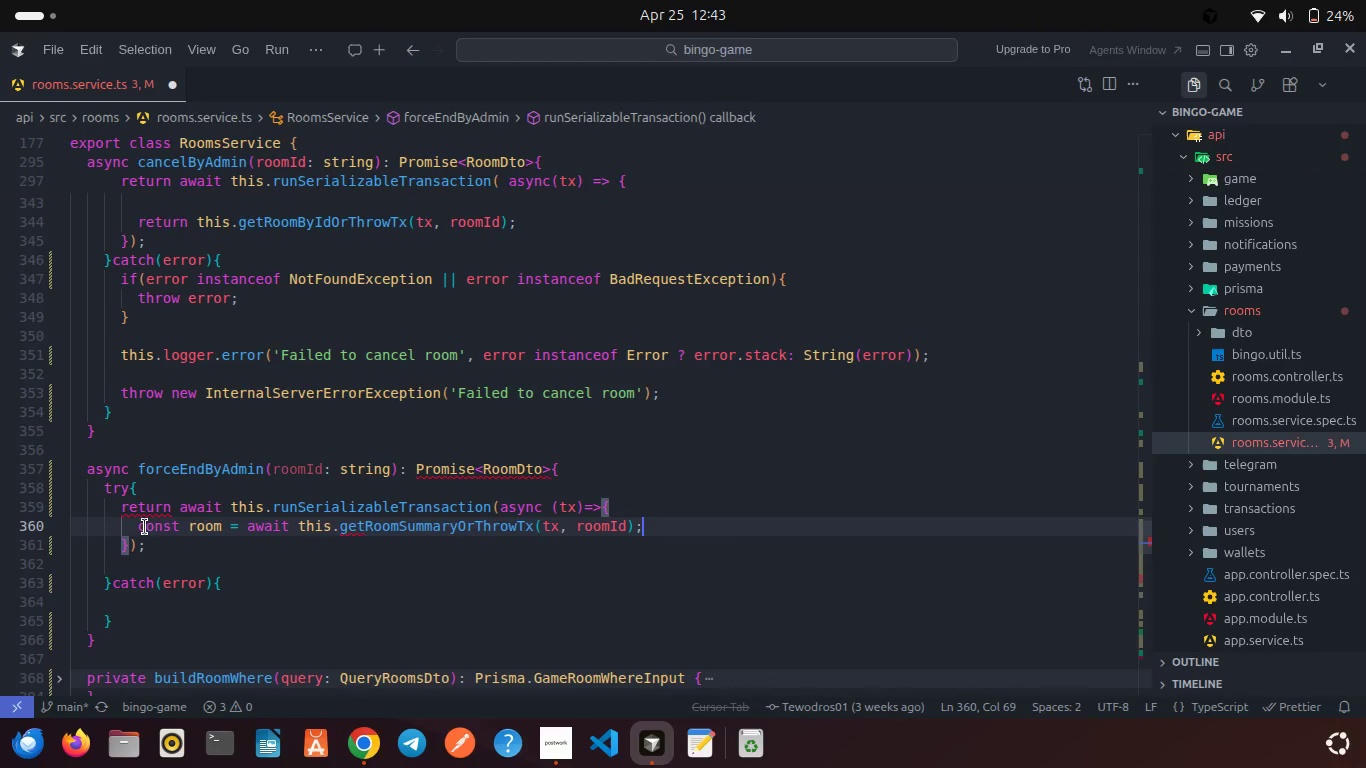 
key(Enter)
 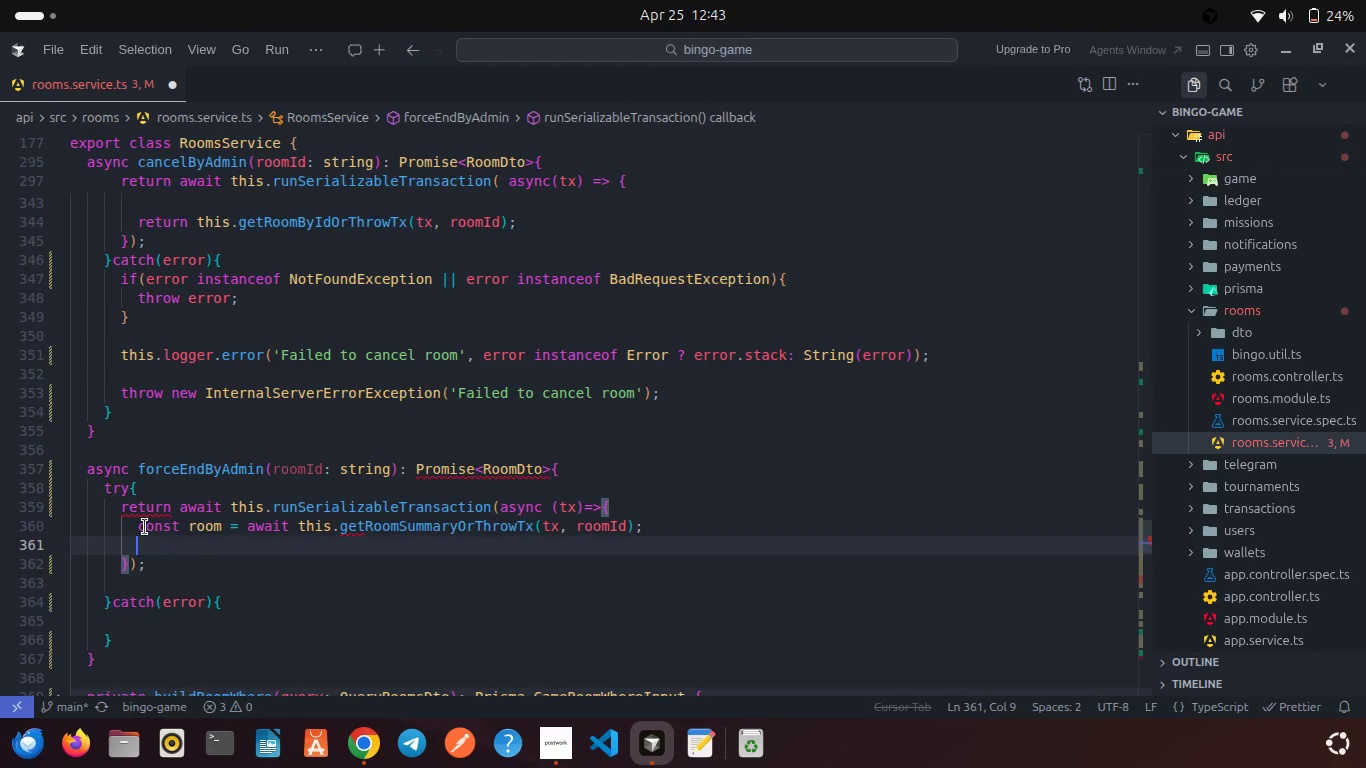 
key(Enter)
 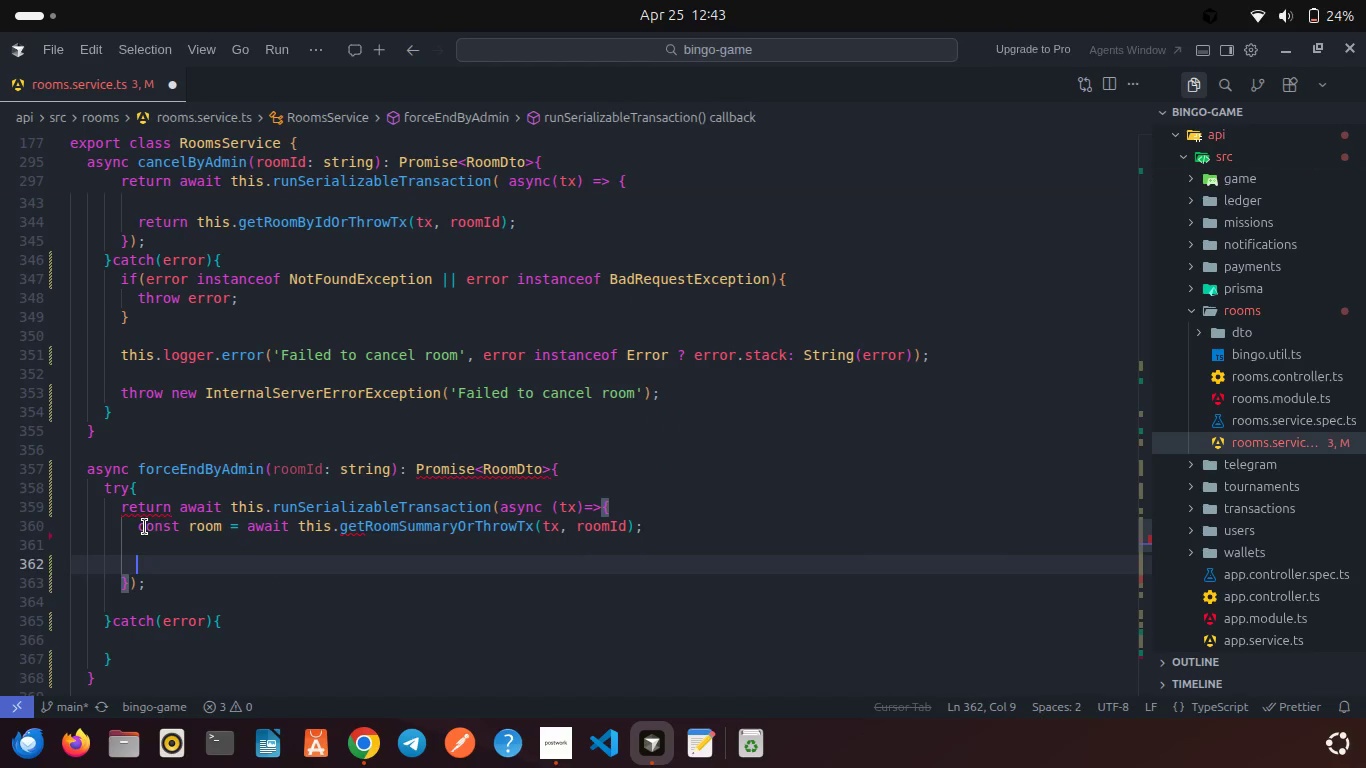 
type(if(room.sta)
 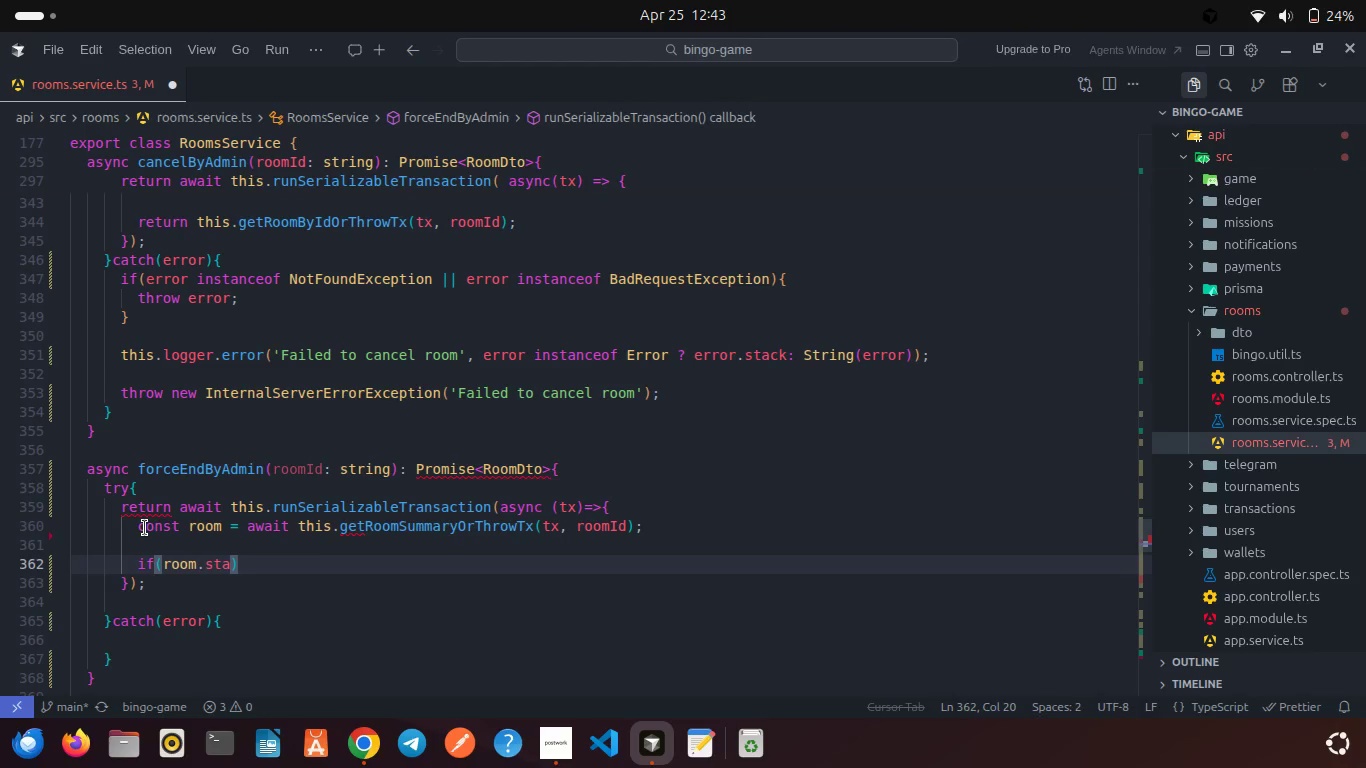 
key(Enter)
 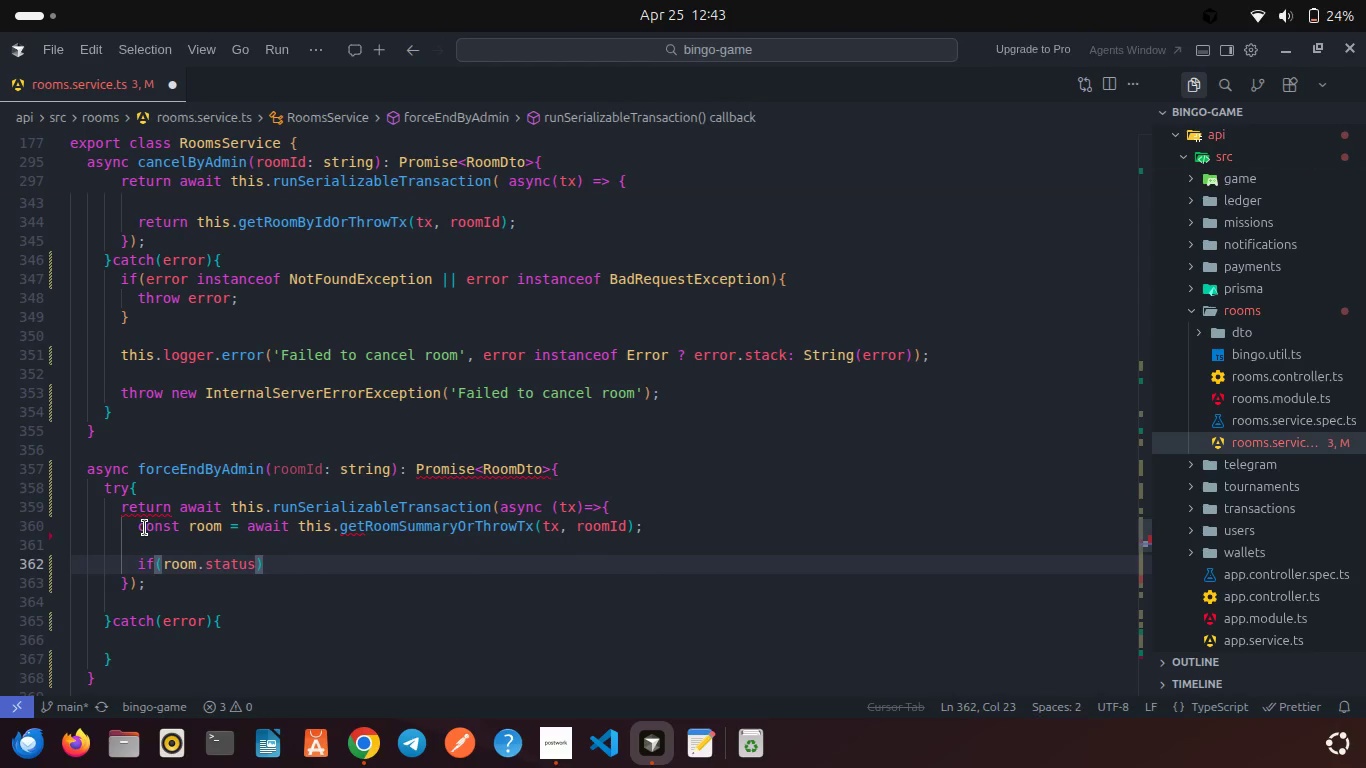 
type( !== RoomS)
 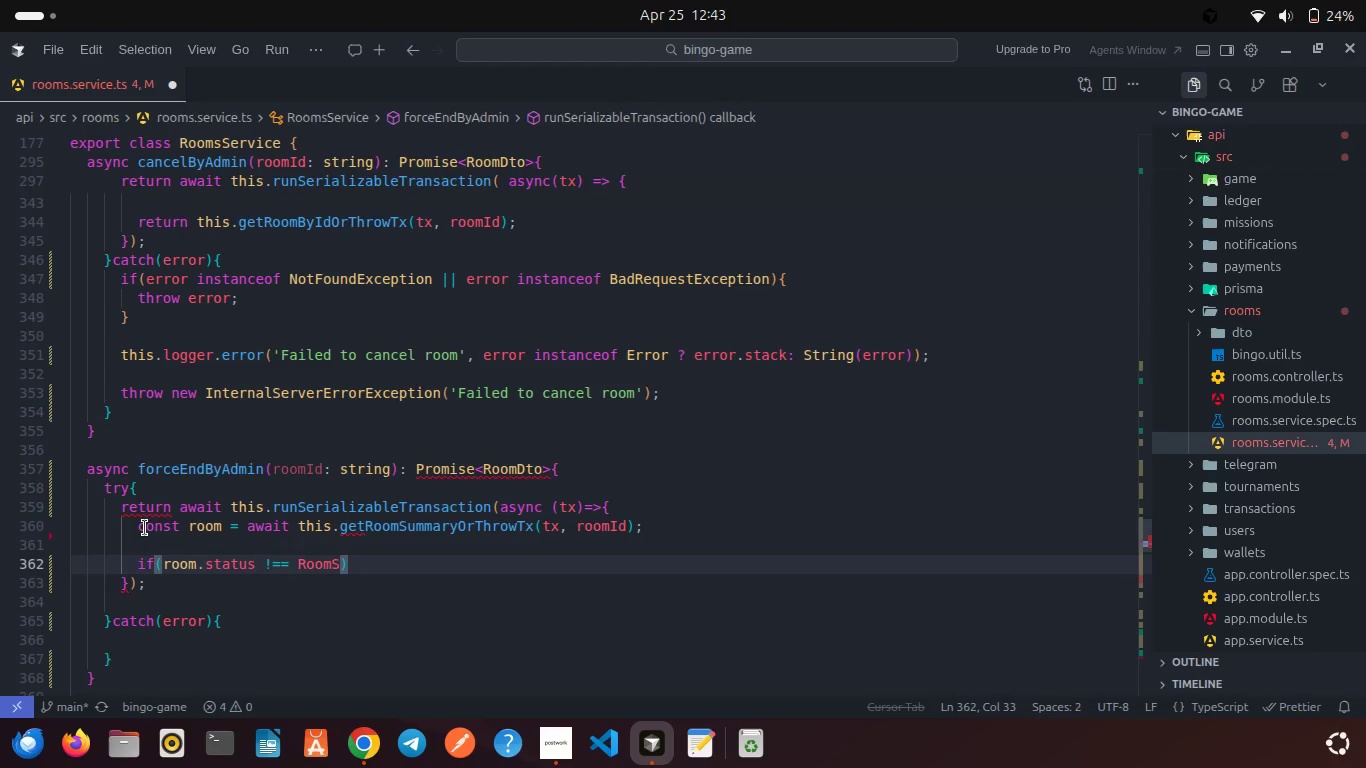 
key(Enter)
 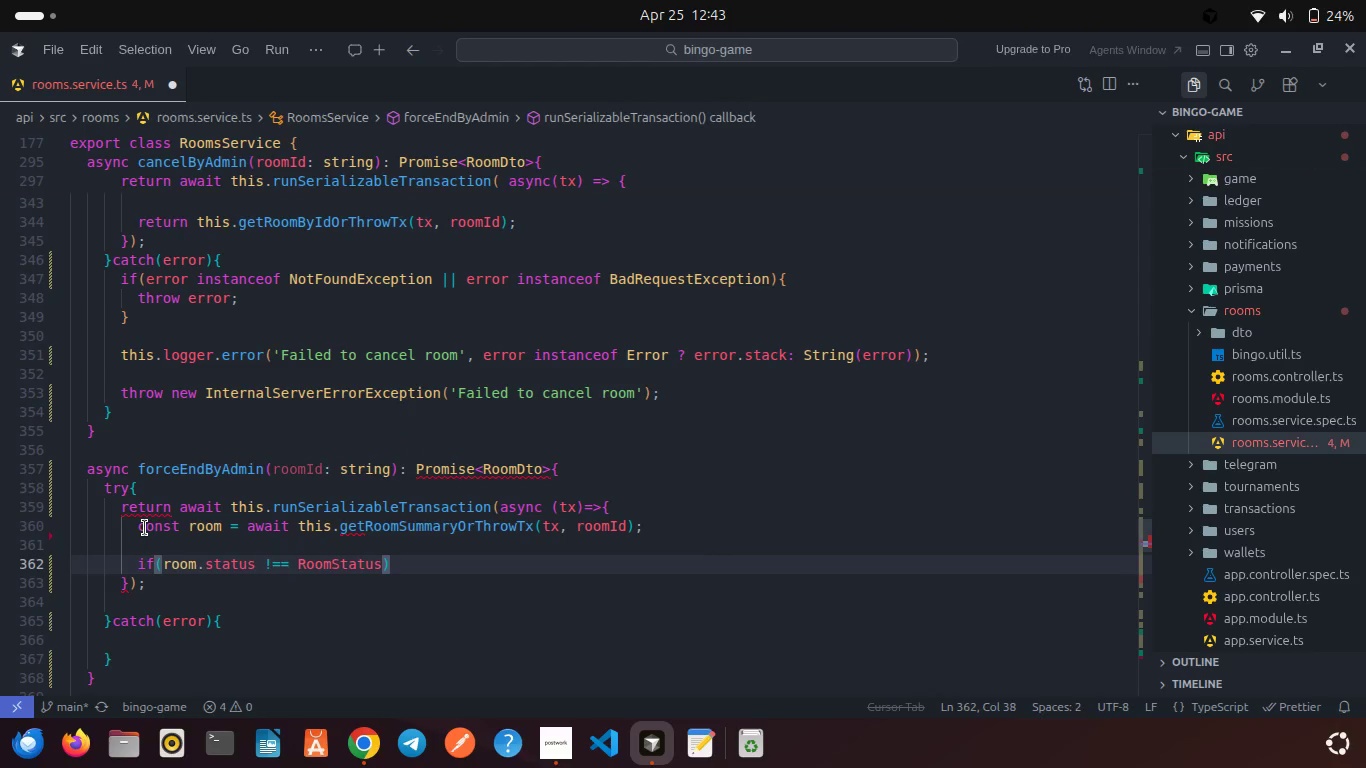 
key(Period)
 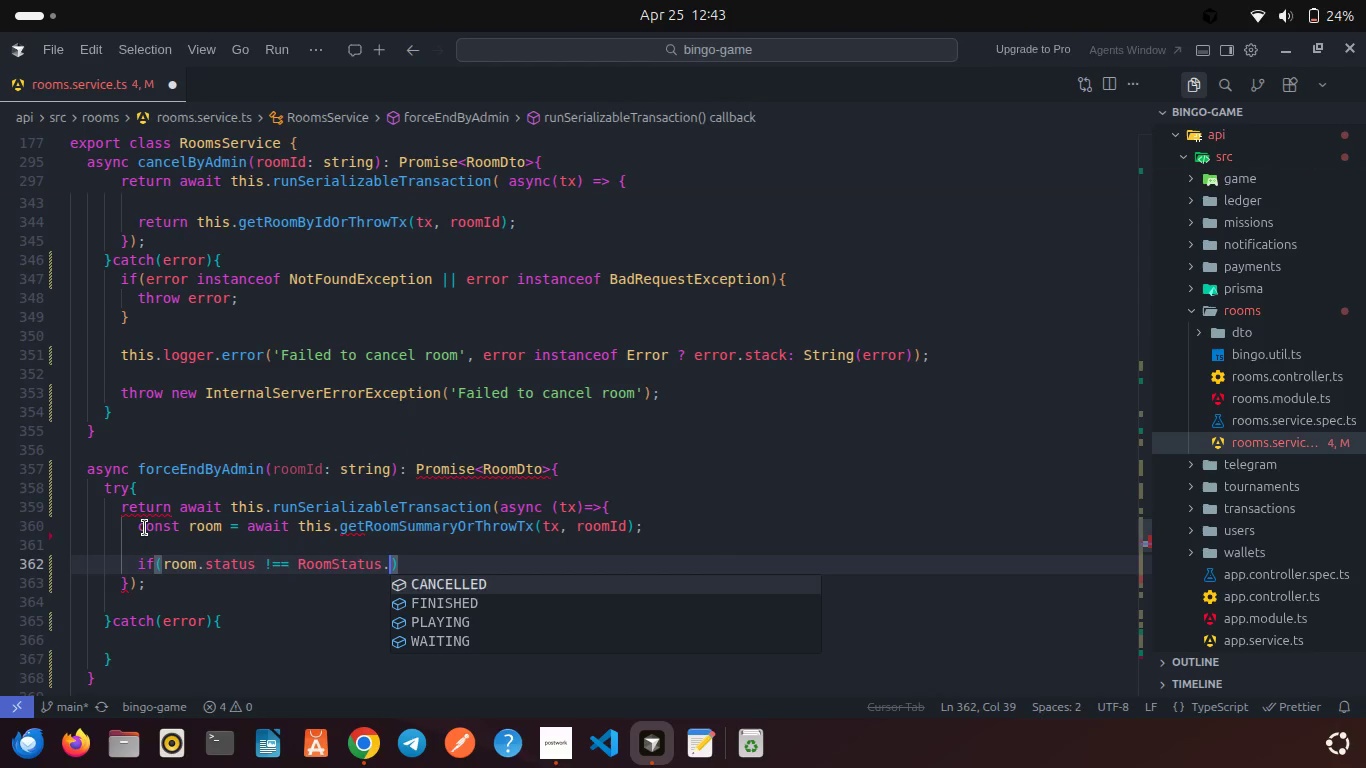 
key(Shift+P)
 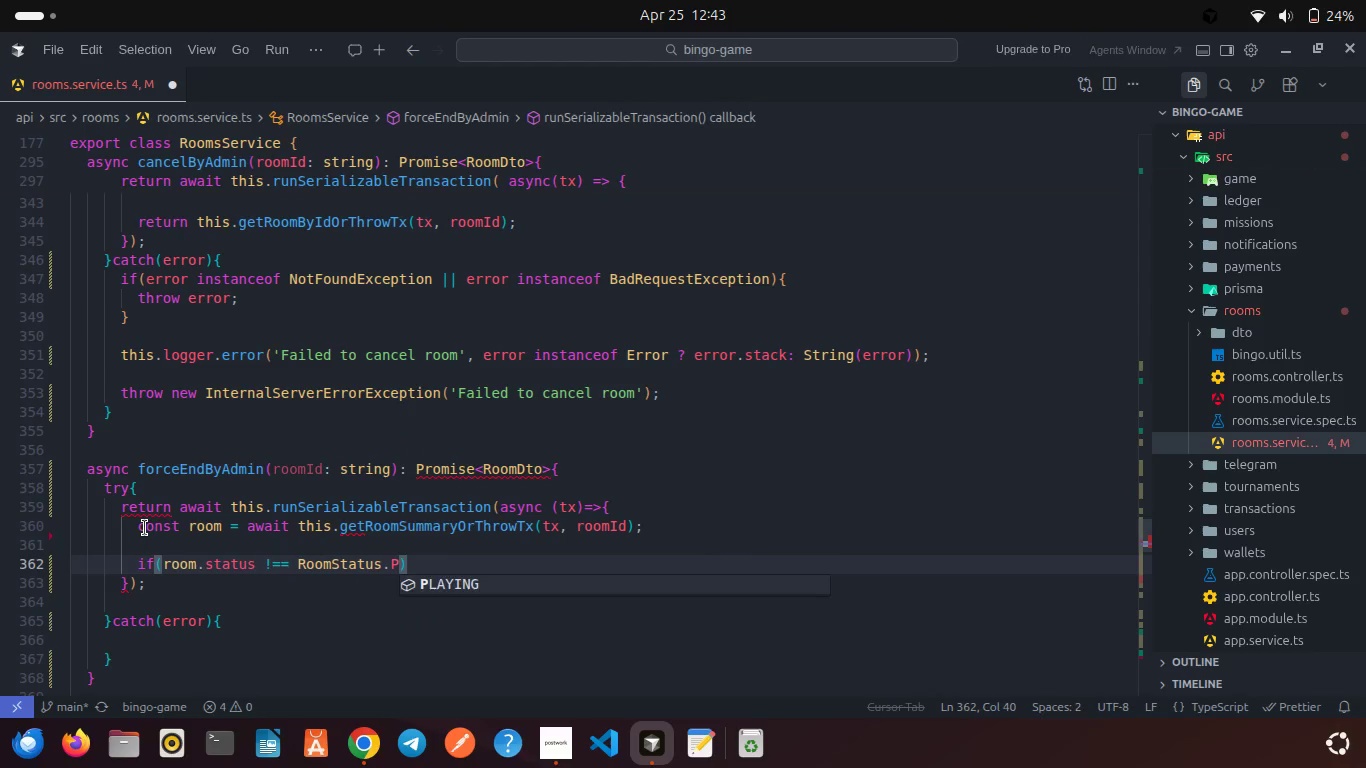 
key(Enter)
 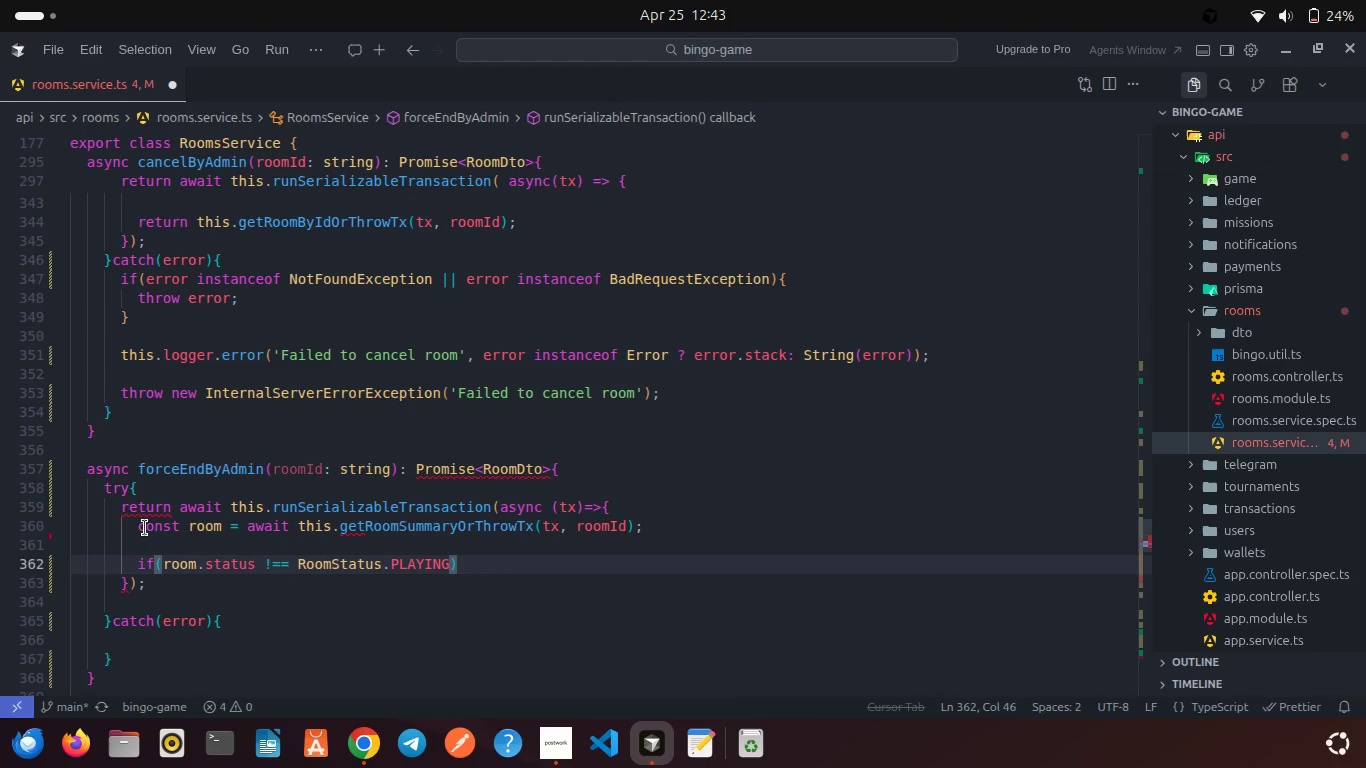 
key(ArrowRight)
 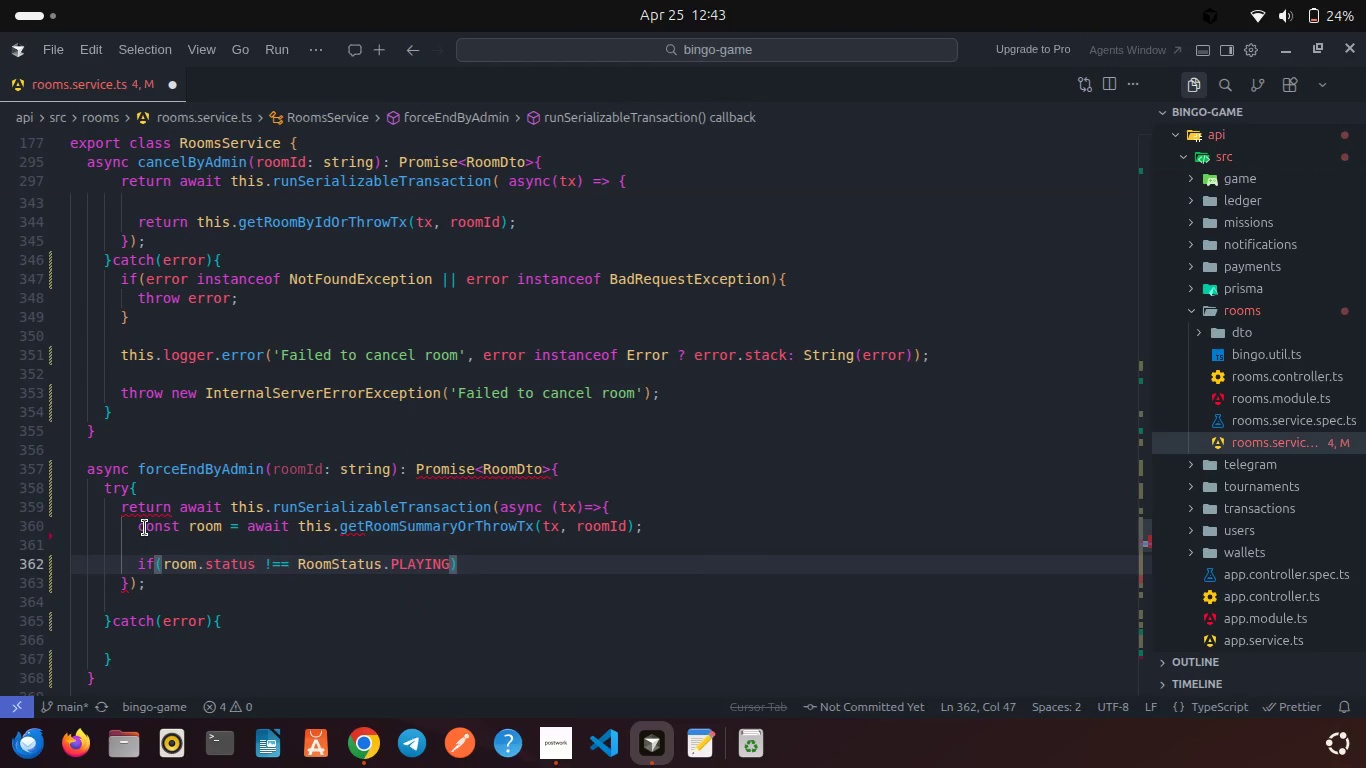 
key(Shift+ShiftRight)
 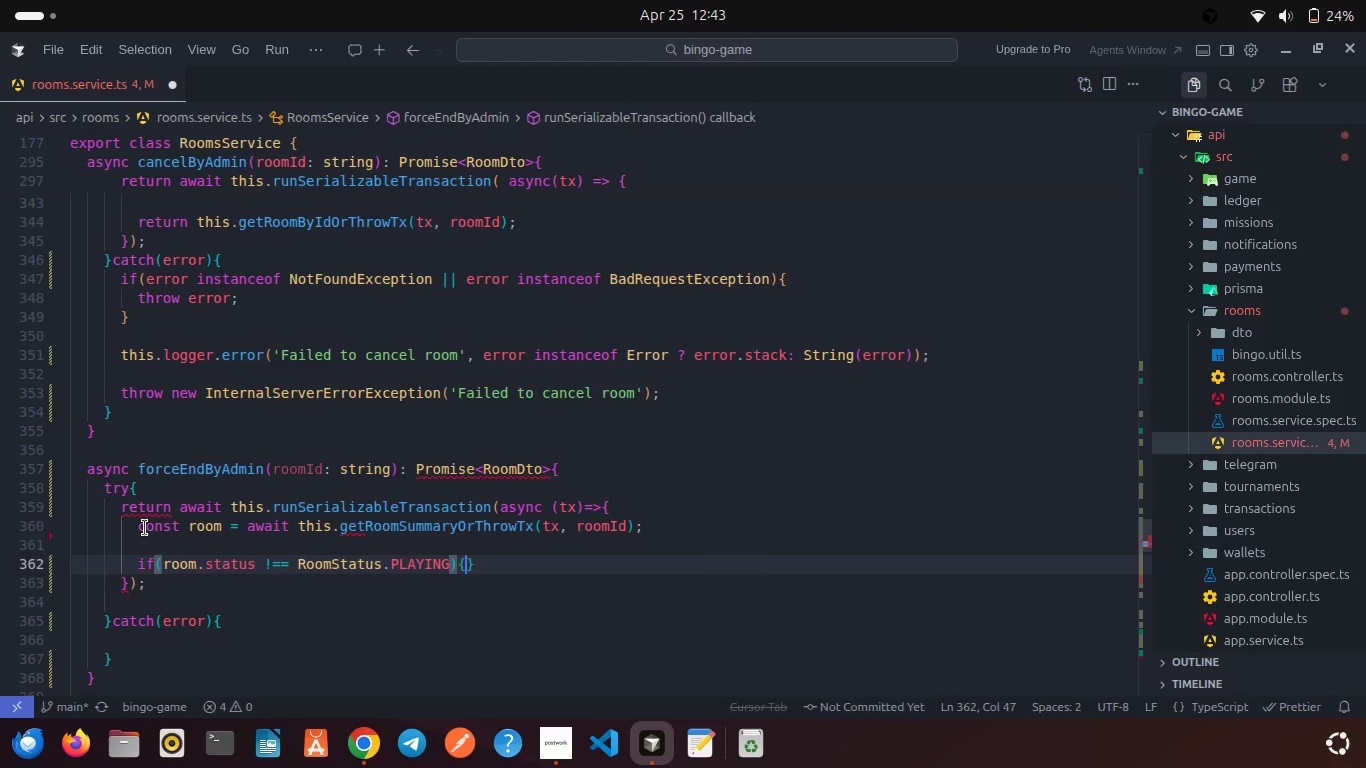 
key(Shift+BracketLeft)
 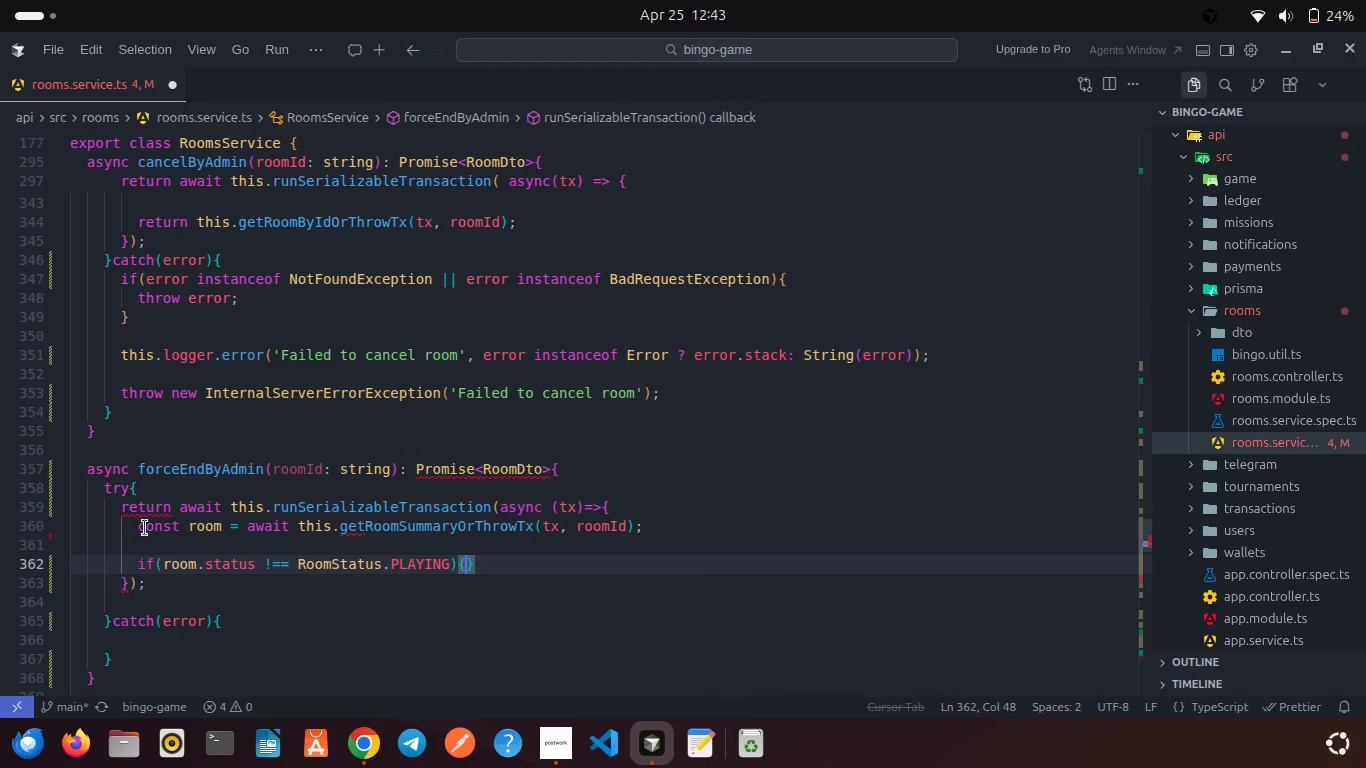 
key(Enter)
 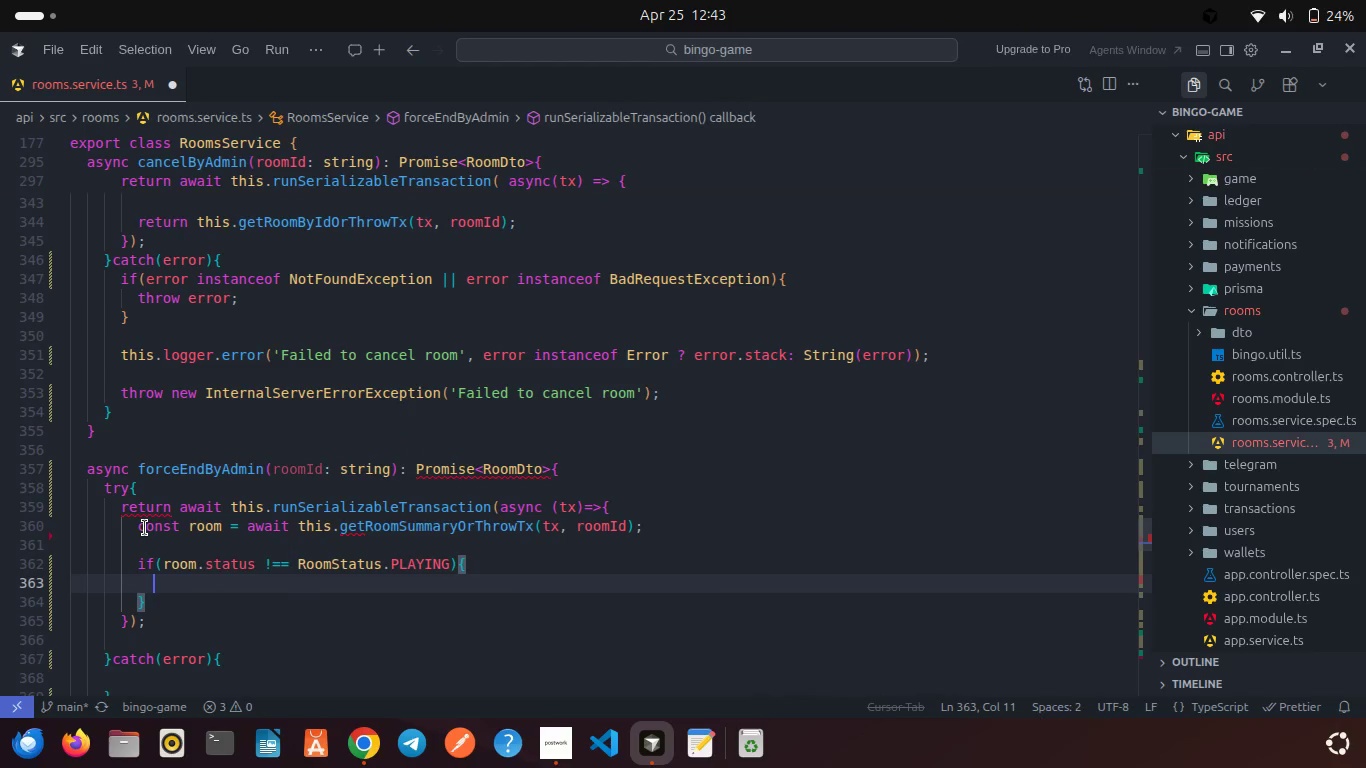 
type(thr)
 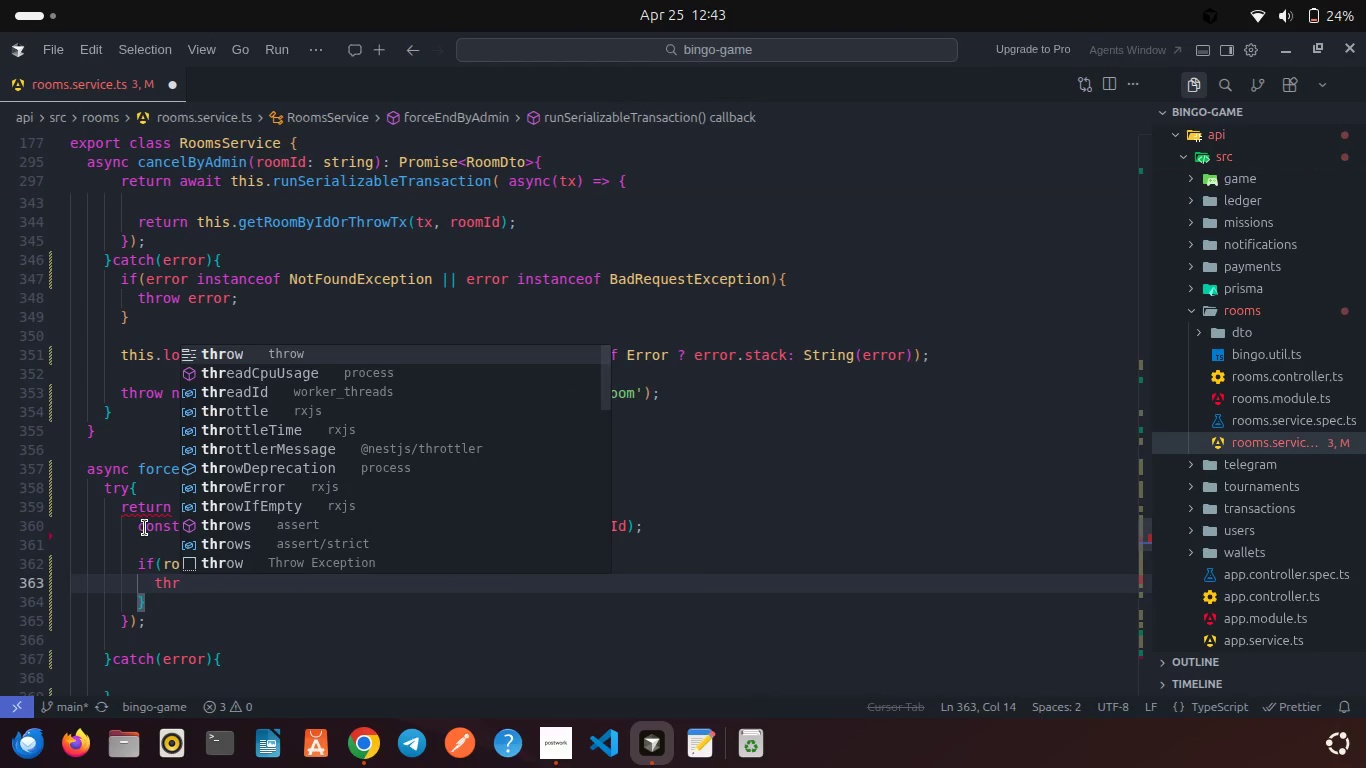 
key(Enter)
 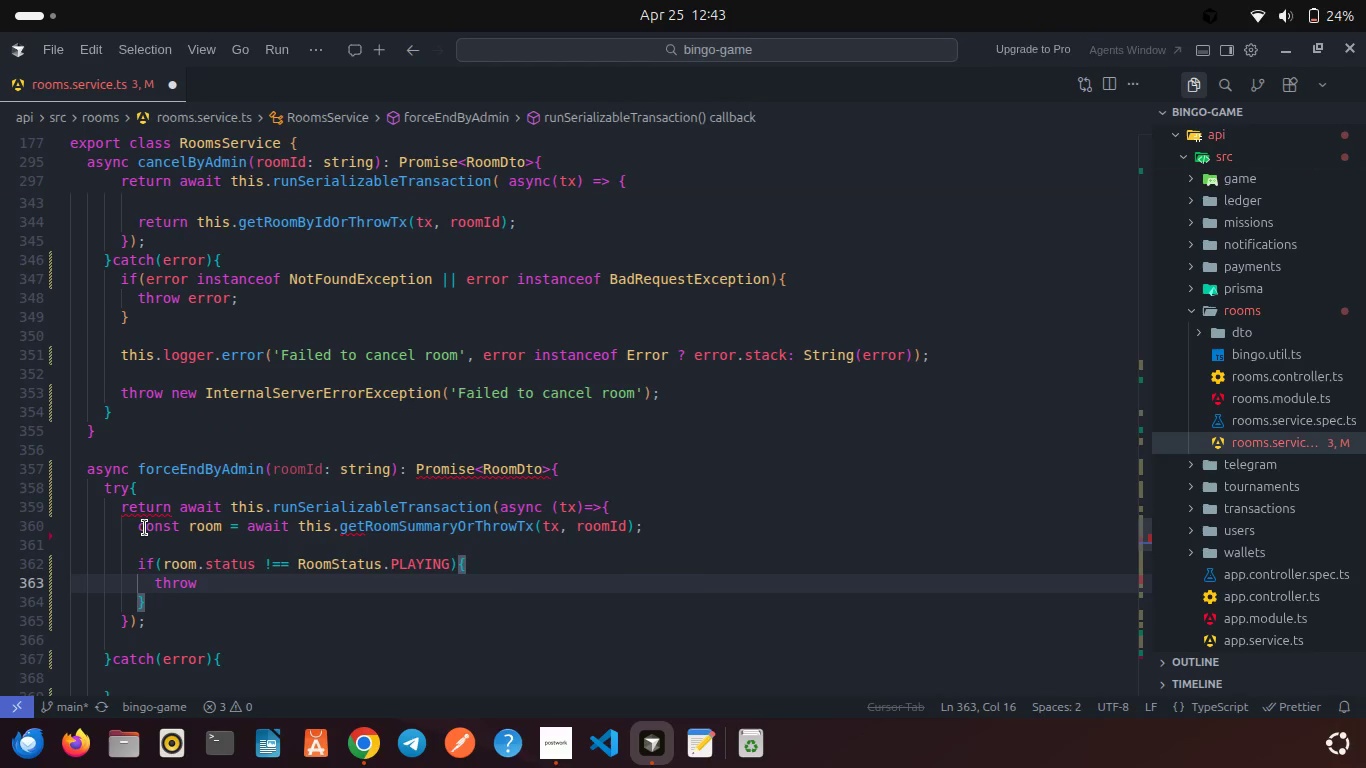 
type( new BadRe)
 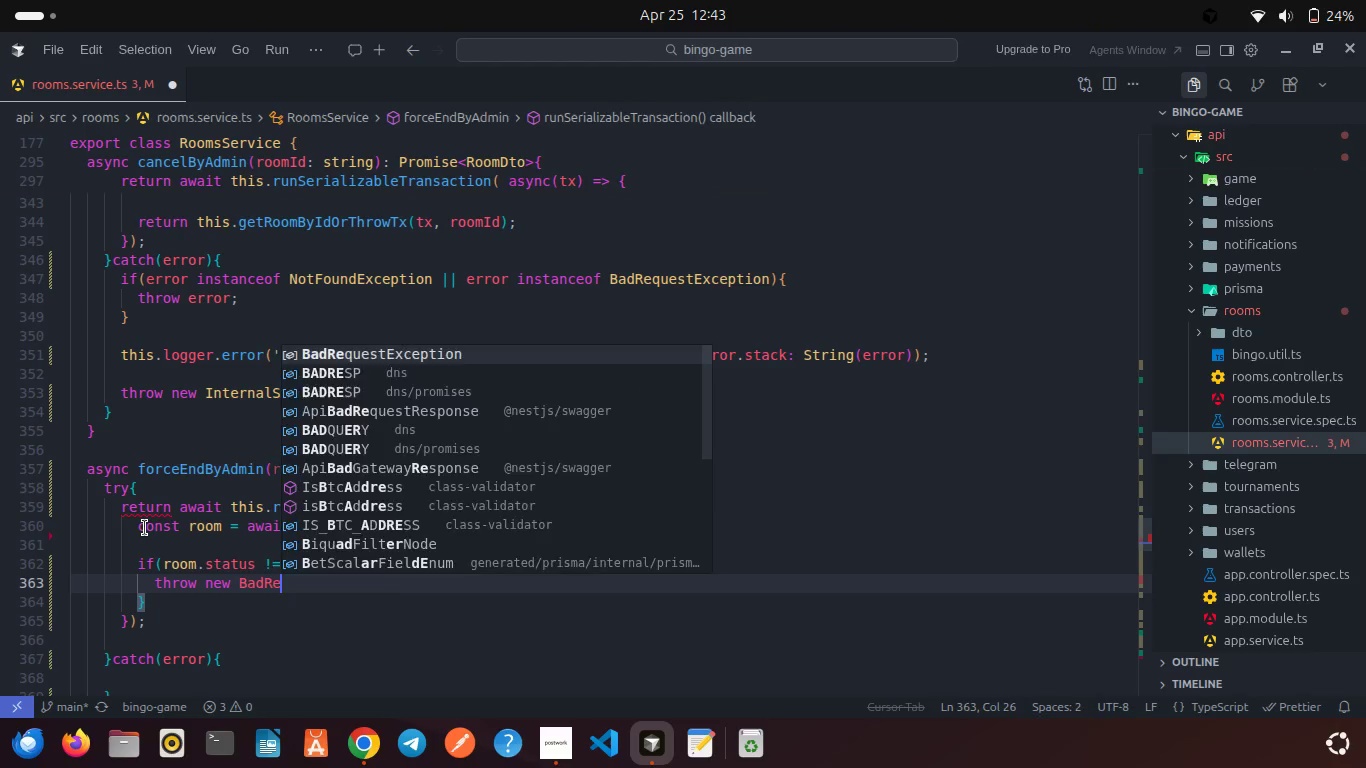 
 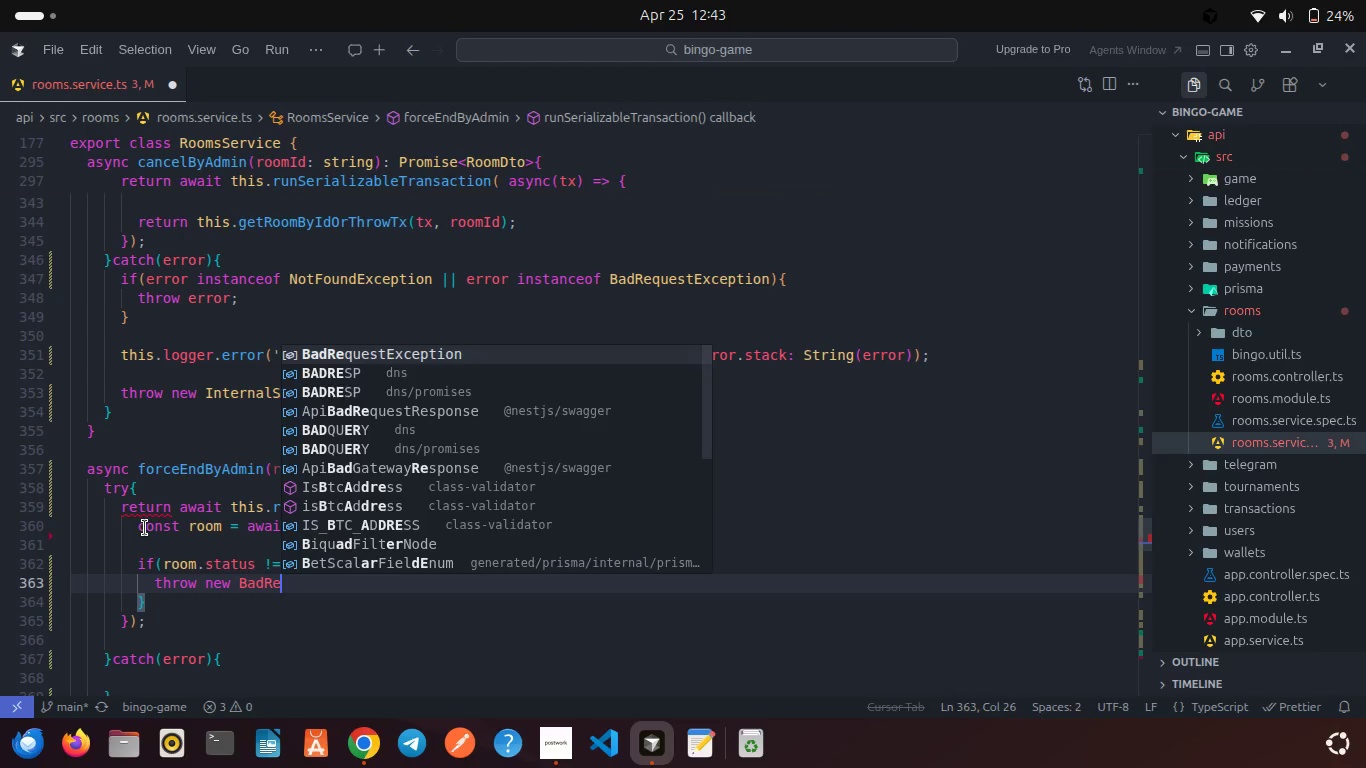 
key(Enter)
 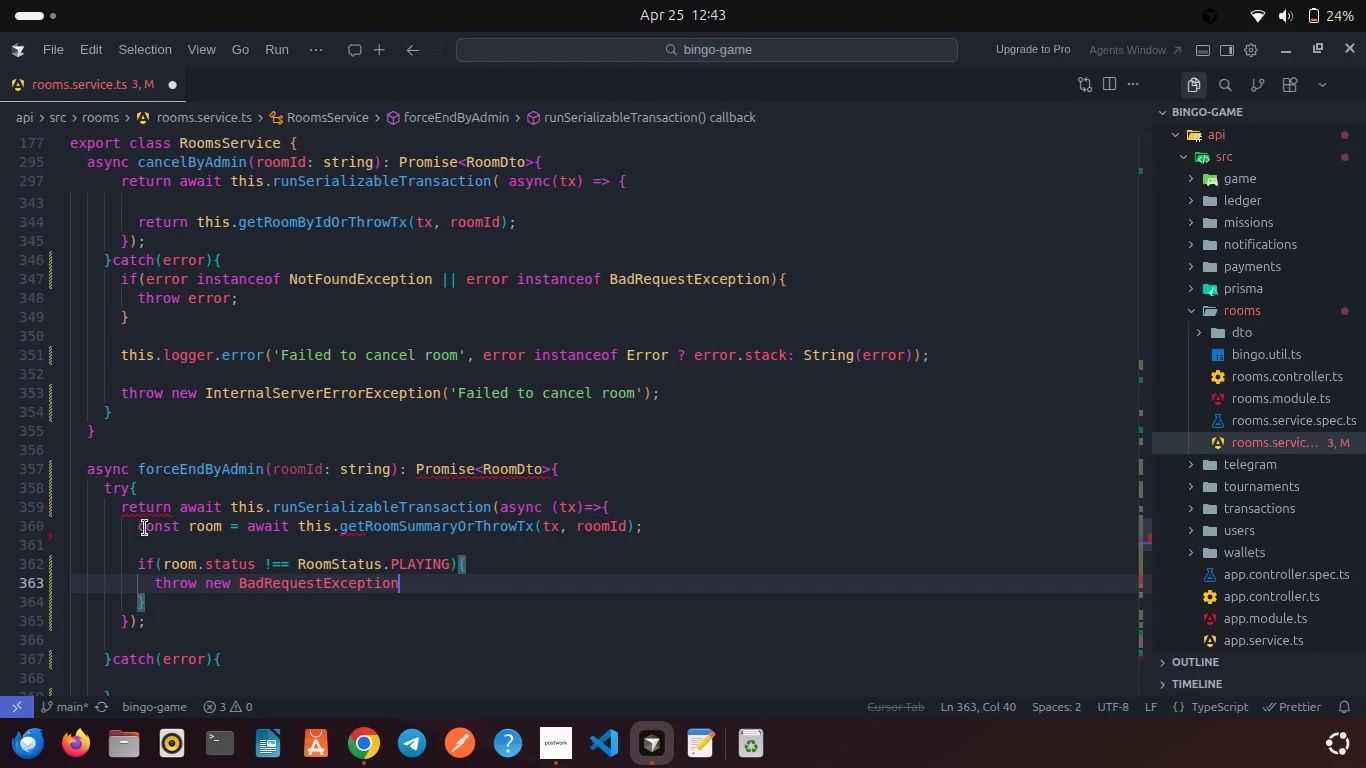 
type(('Only live rooms can be force ended)
 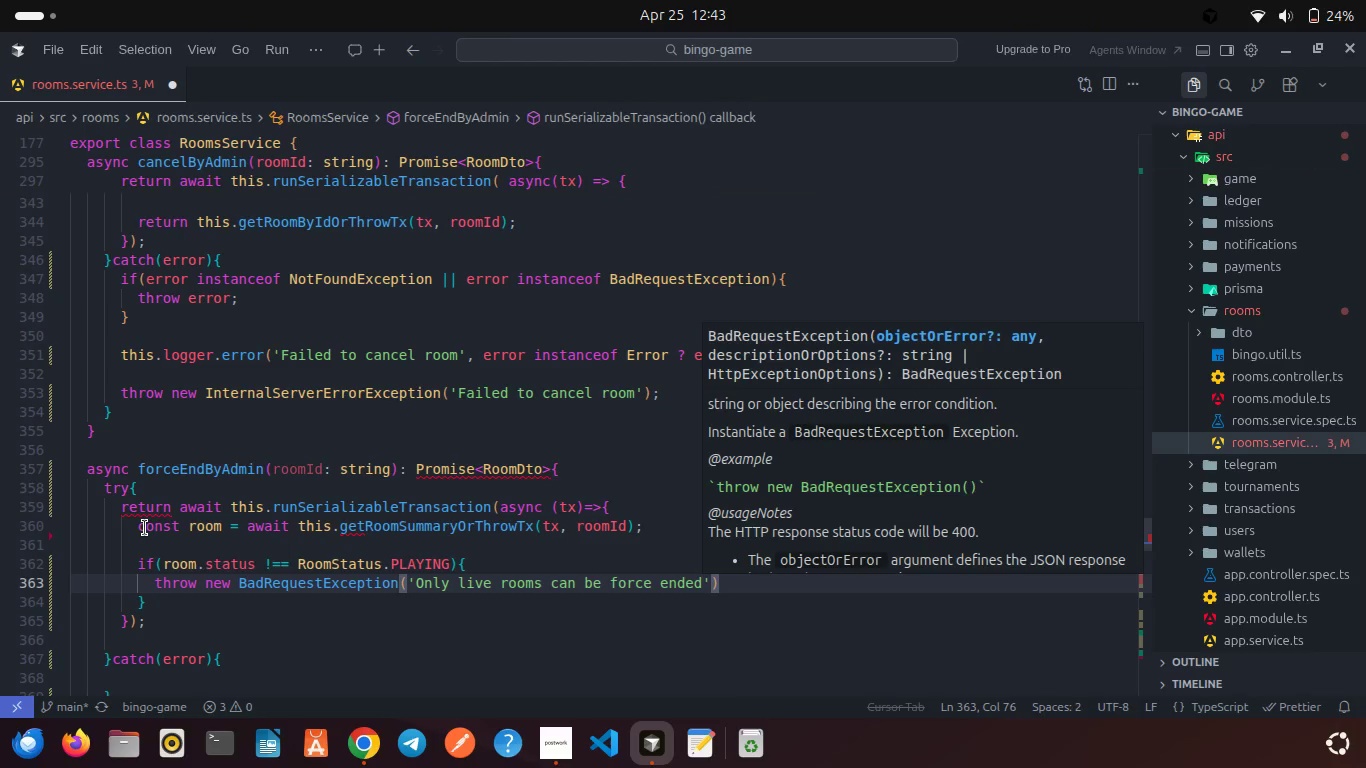 
key(ArrowRight)
 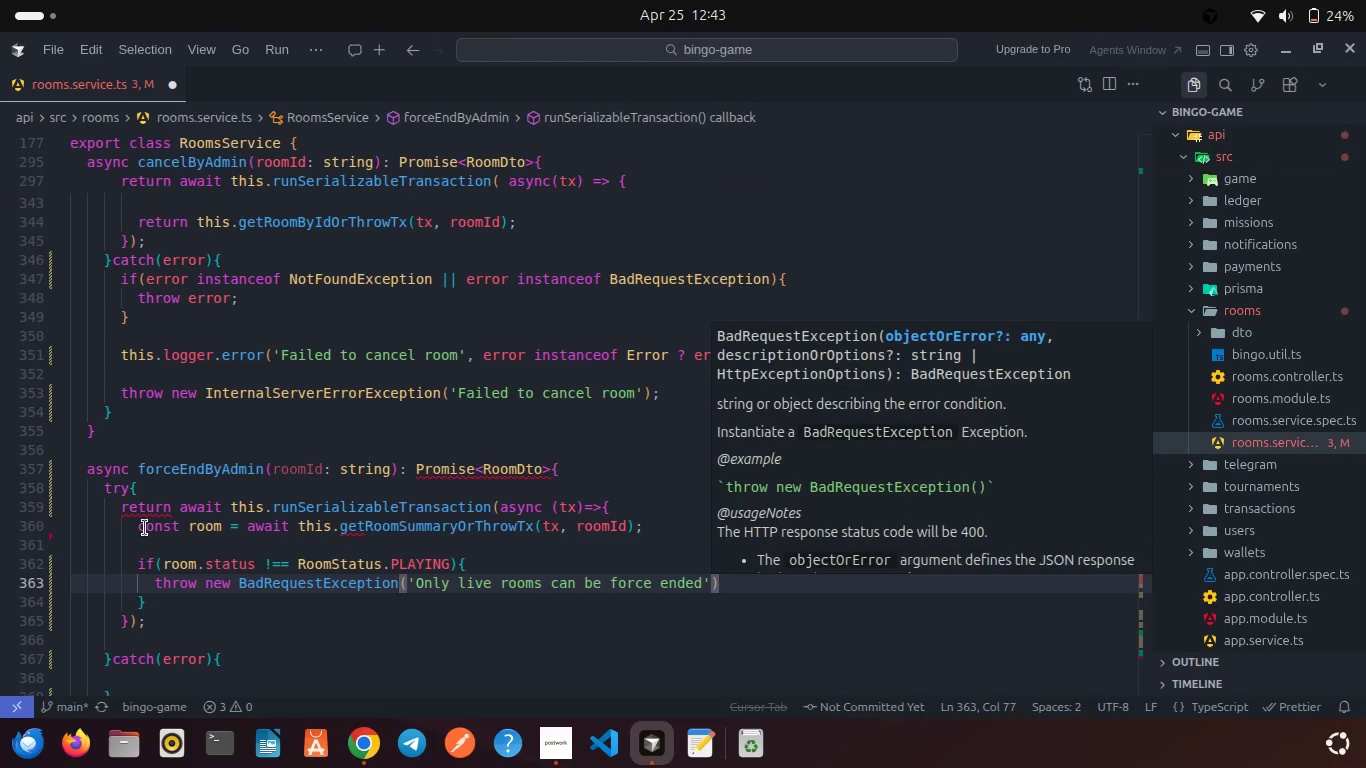 
key(ArrowRight)
 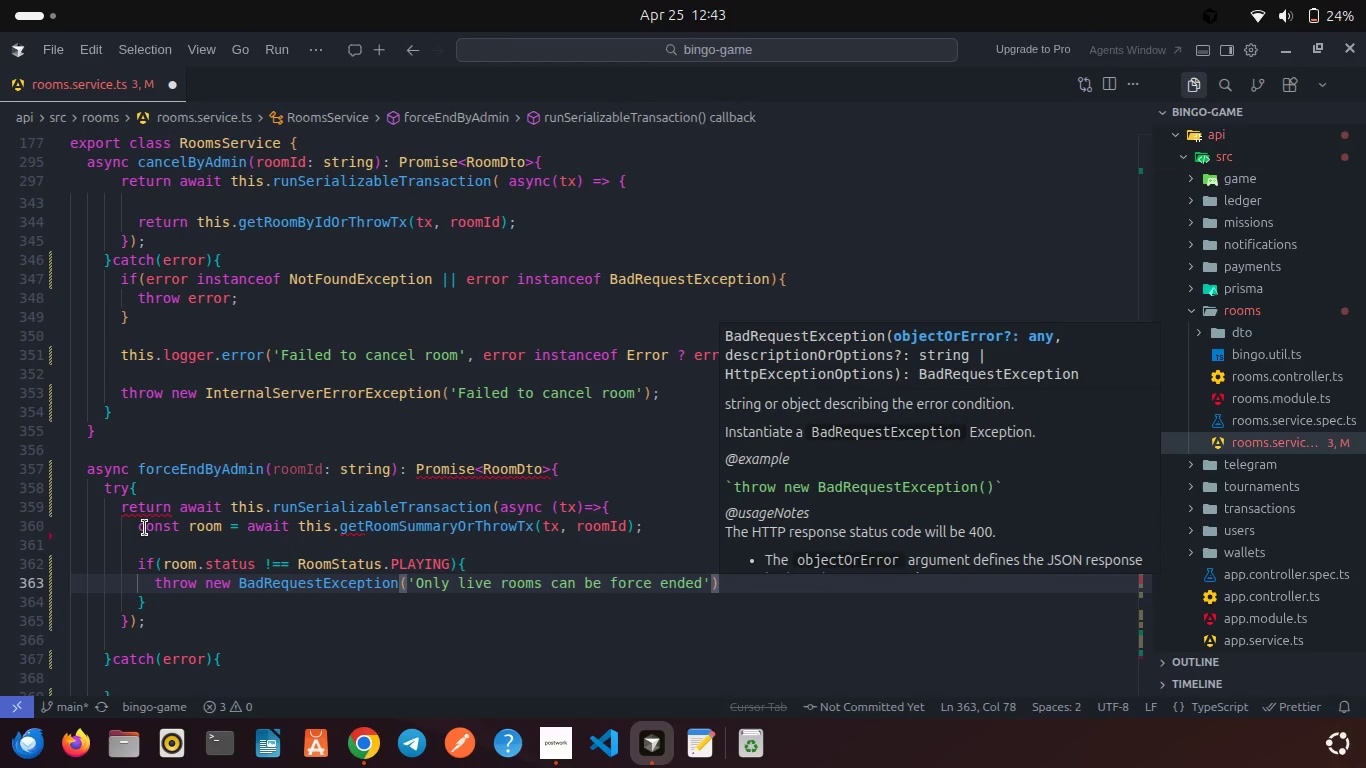 
key(Semicolon)
 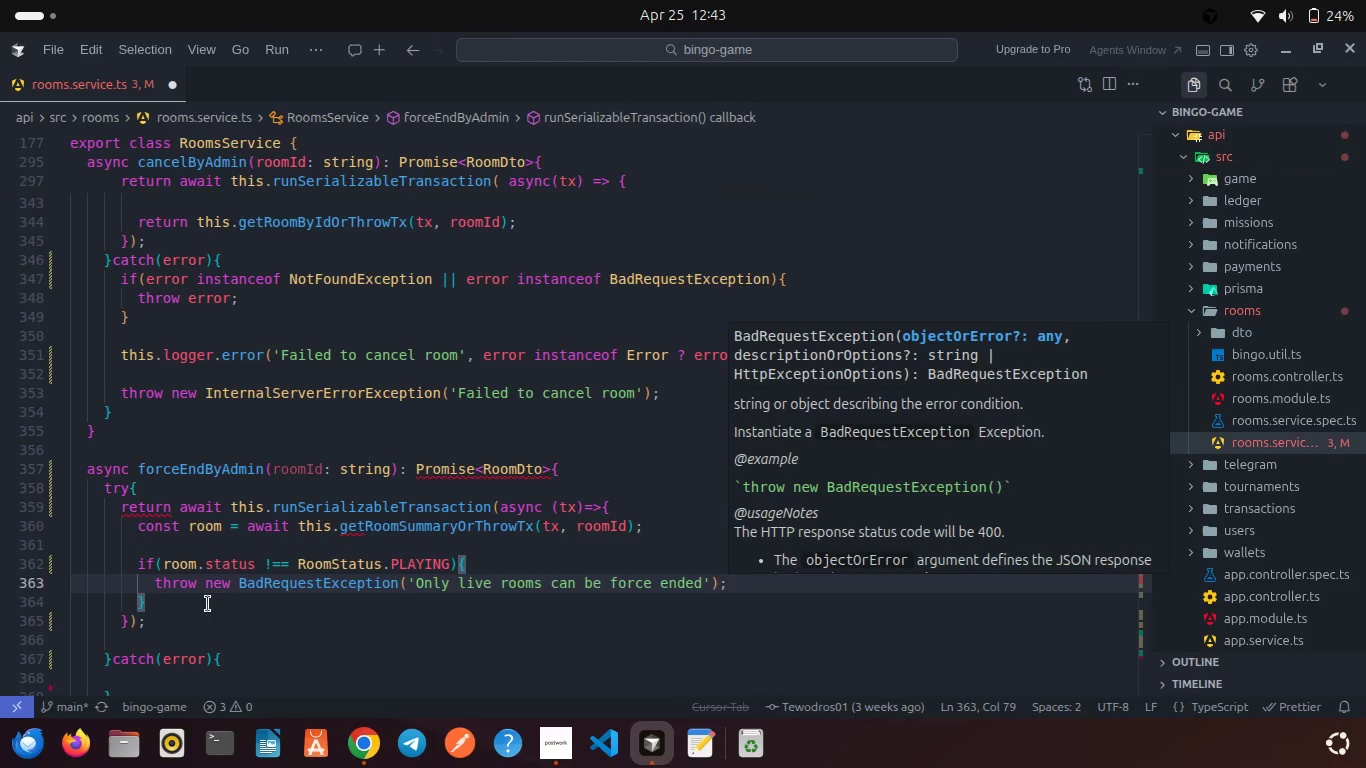 
left_click([193, 602])
 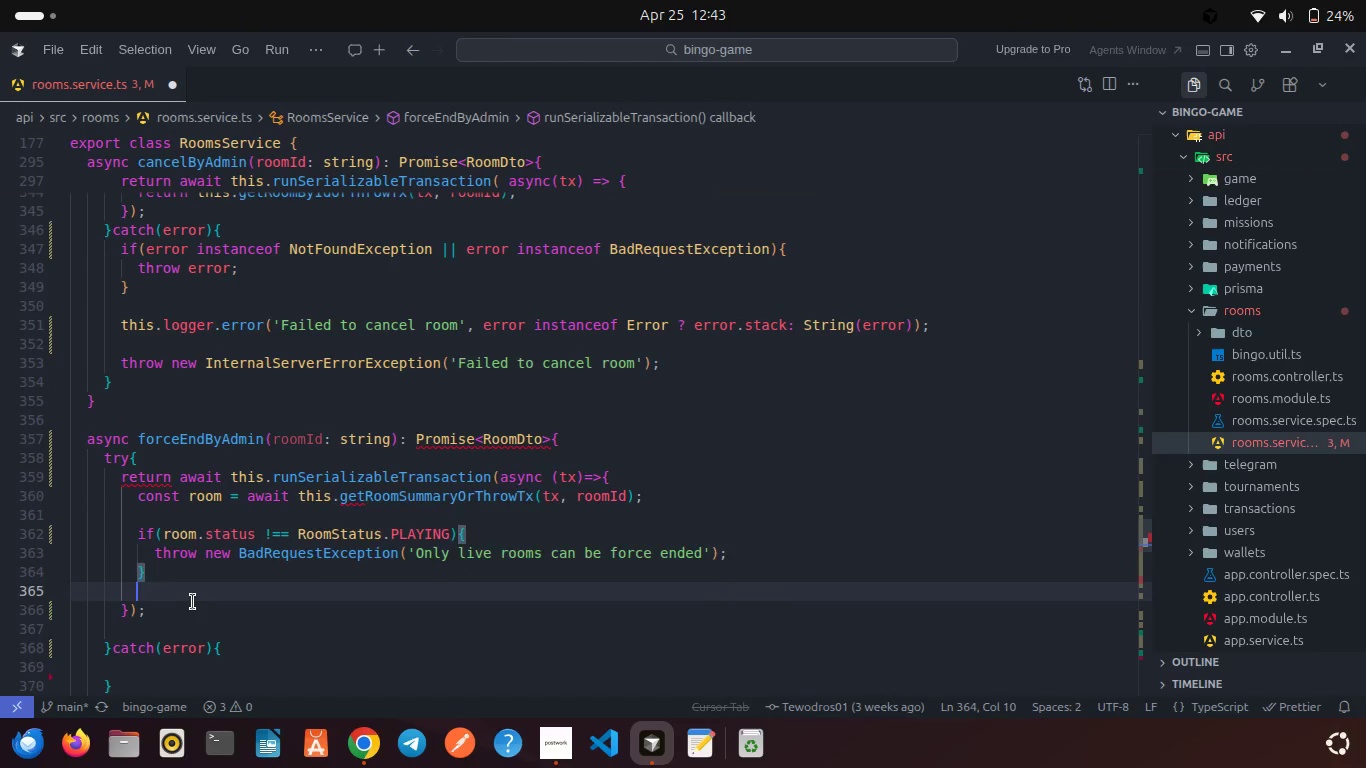 
key(Enter)
 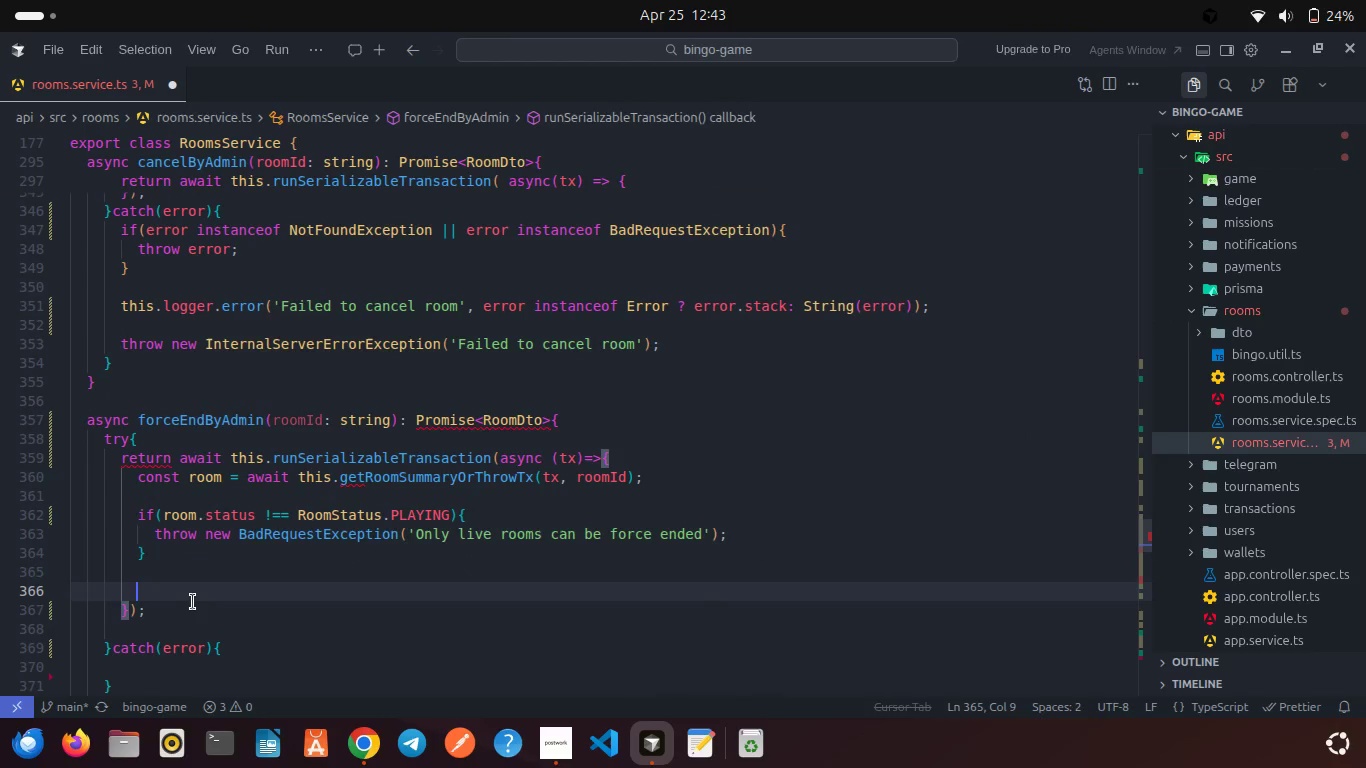 
key(Enter)
 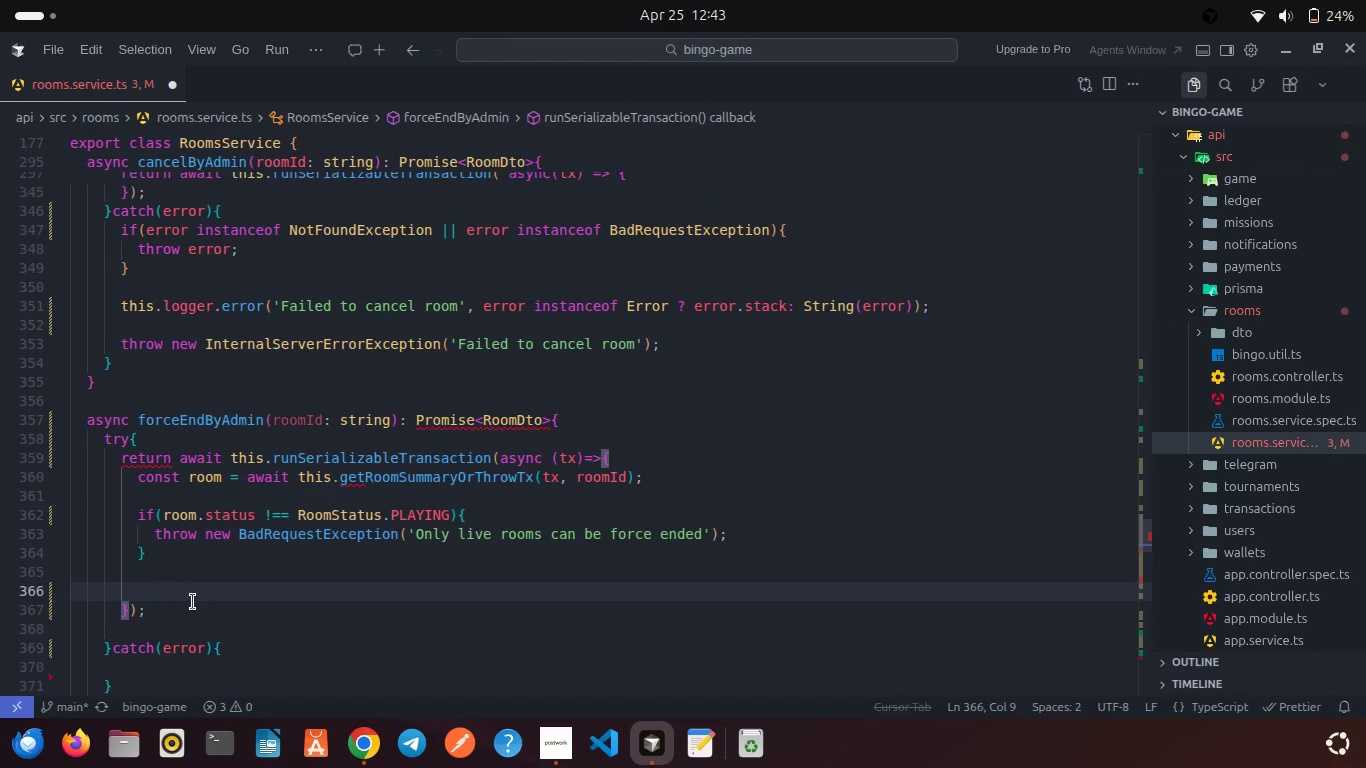 
type(const finishedAt = new Date();)
 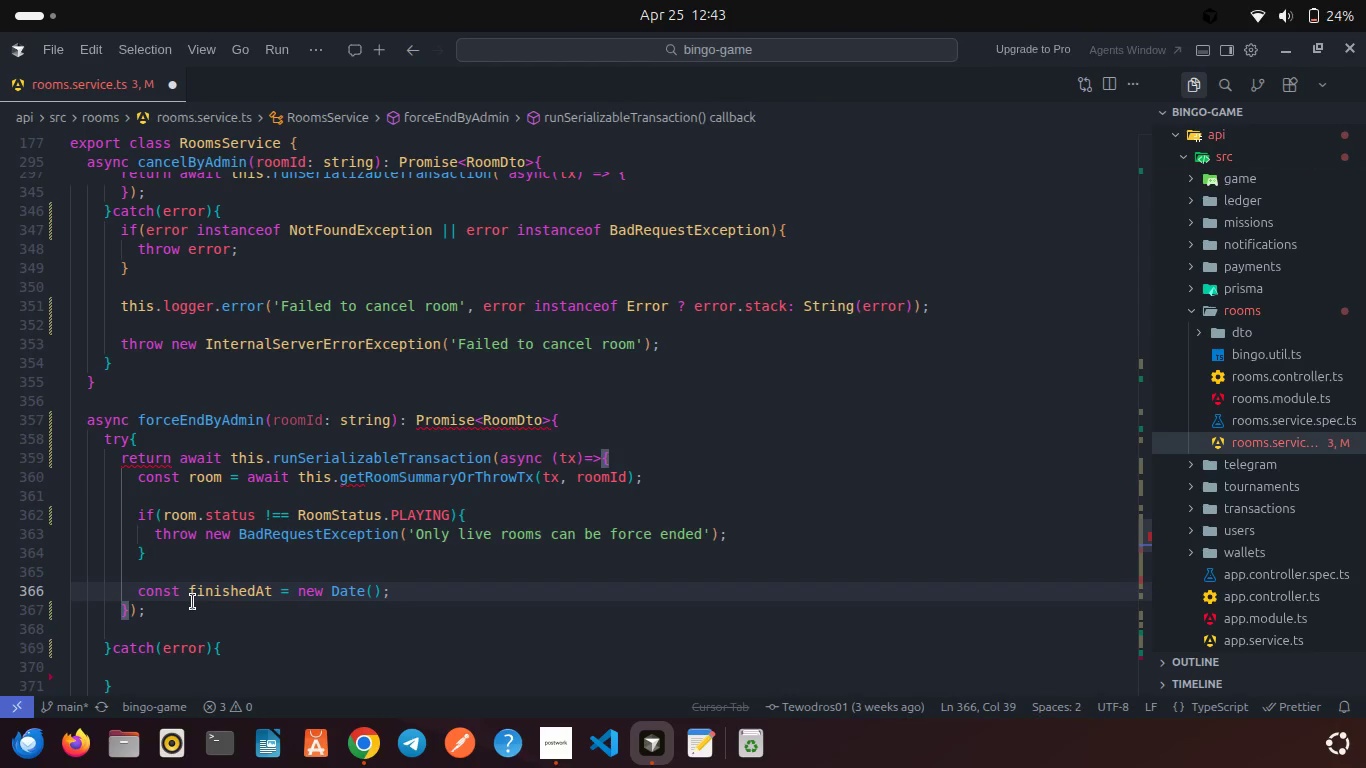 
key(Enter)
 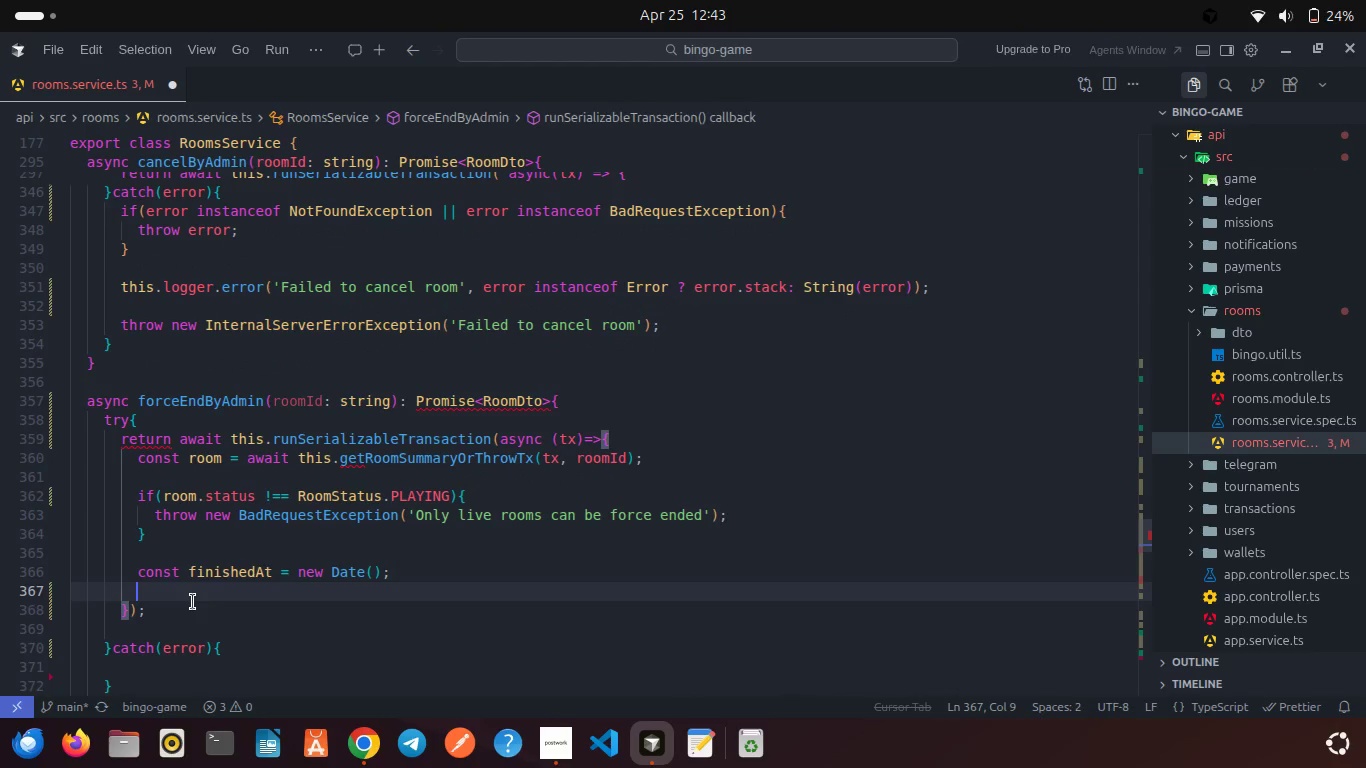 
key(Enter)
 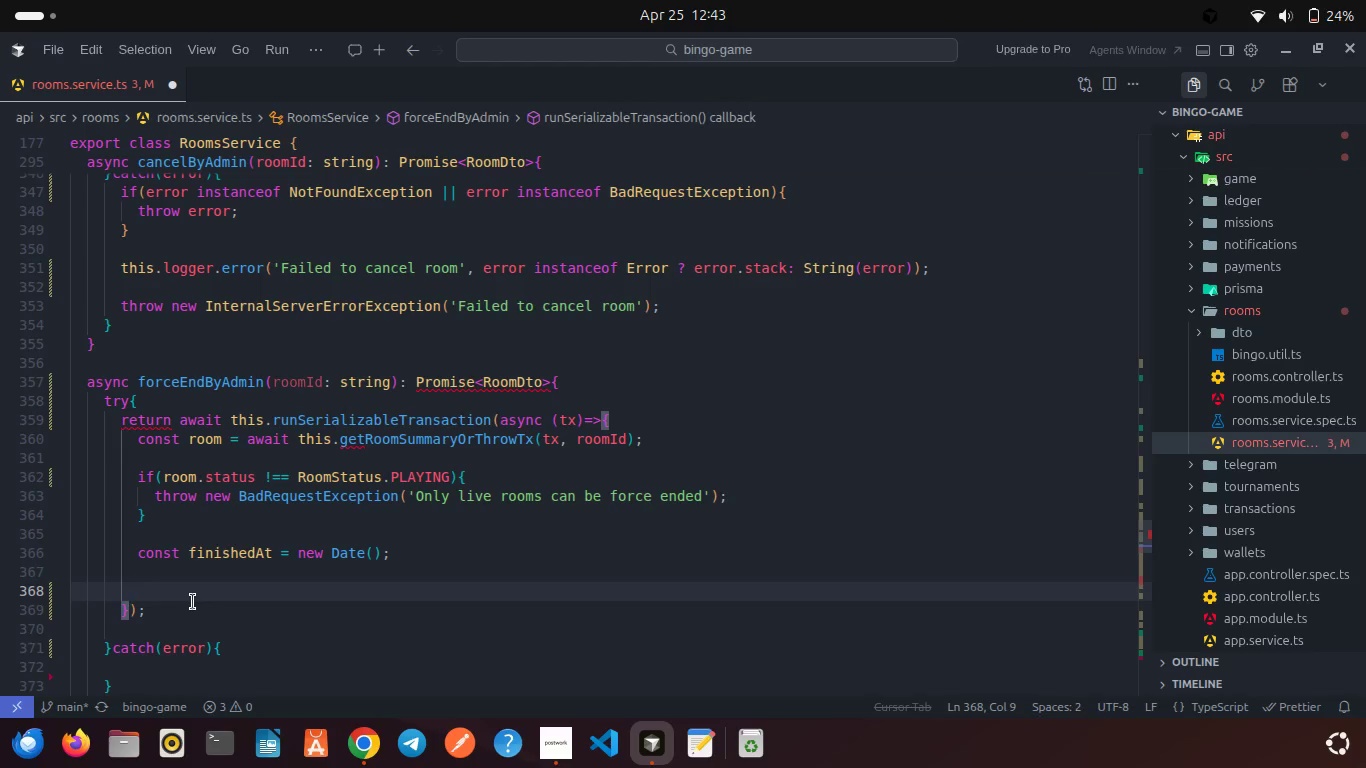 
type(await tx.roo)
 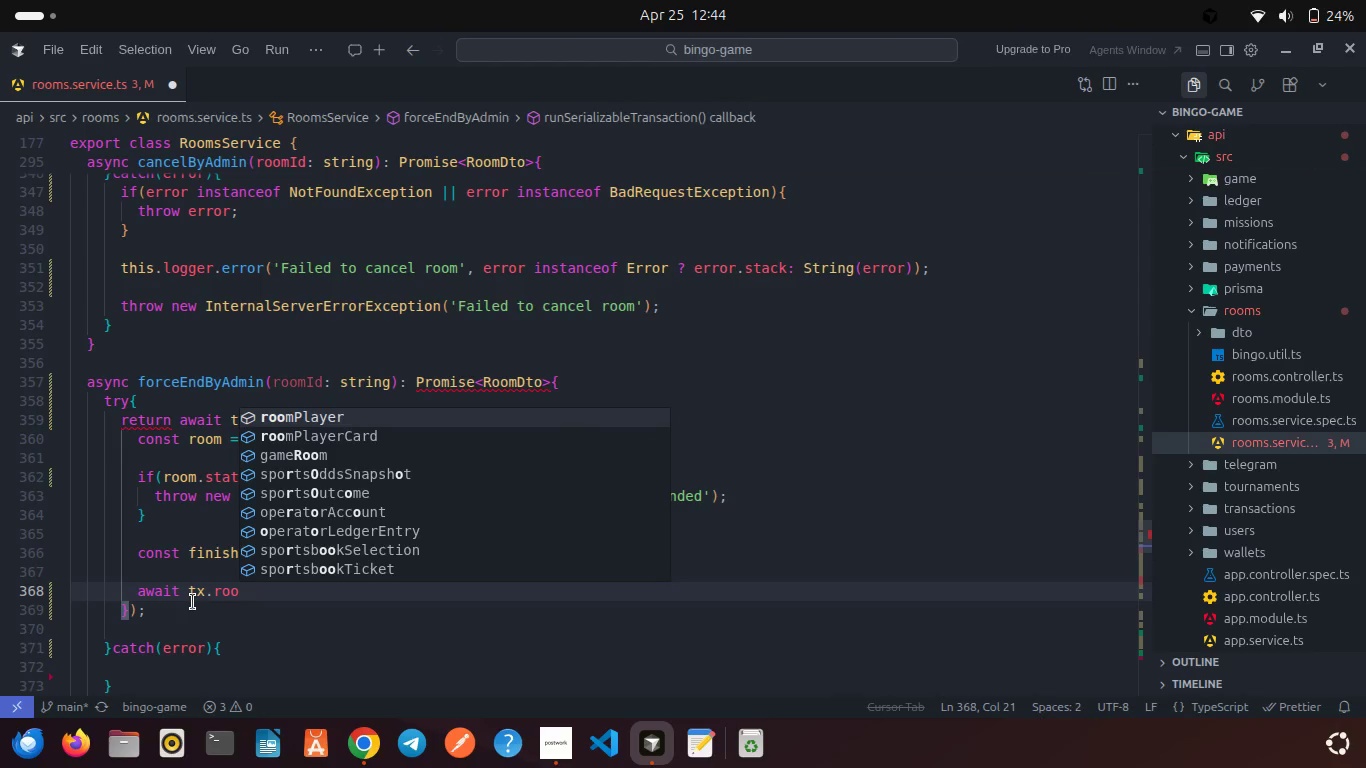 
key(Enter)
 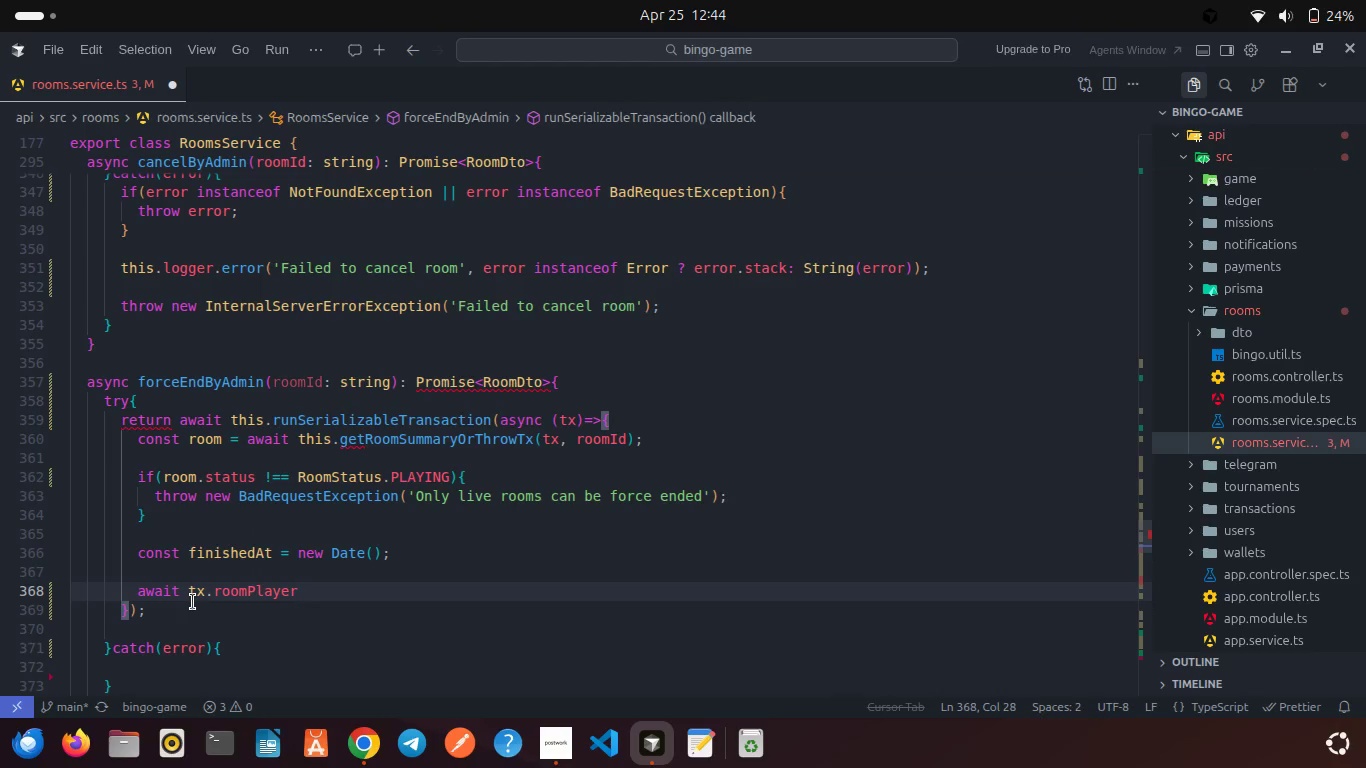 
type(.up)
 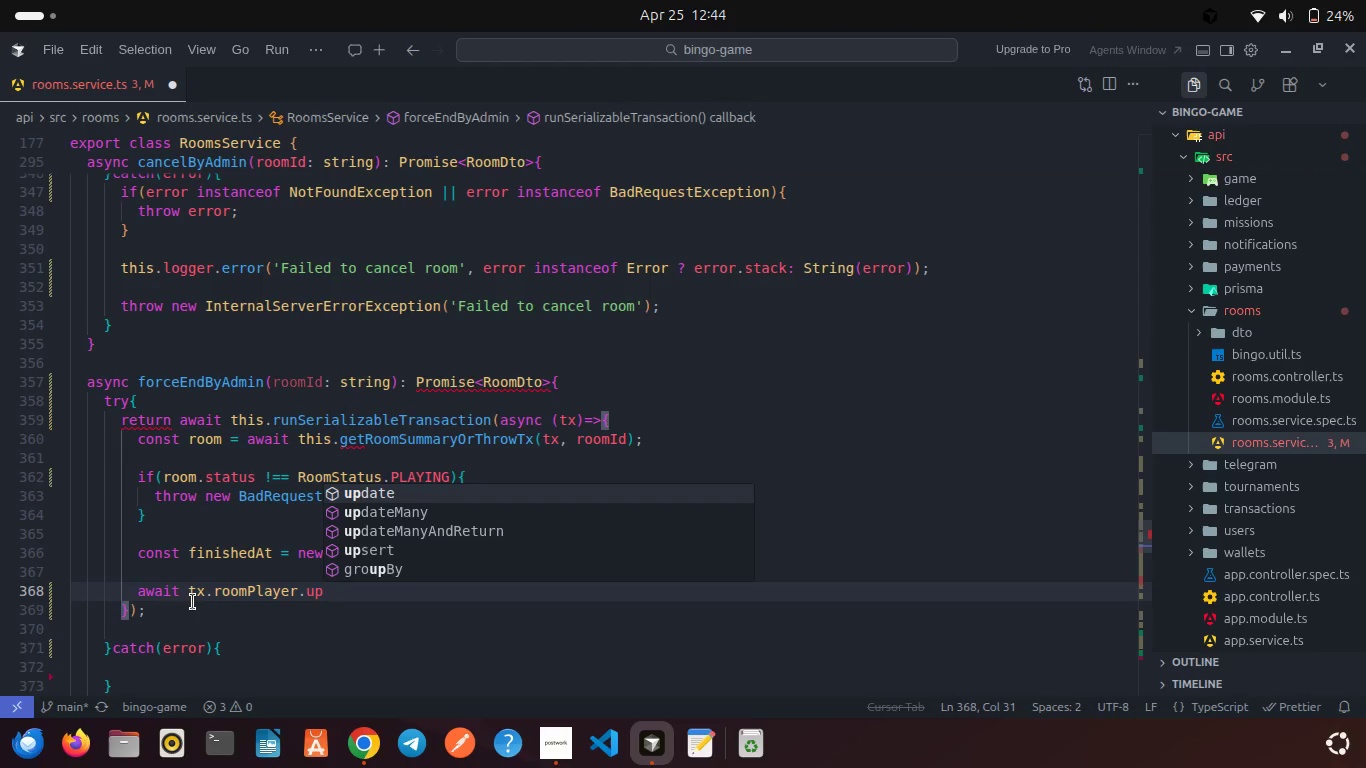 
key(Enter)
 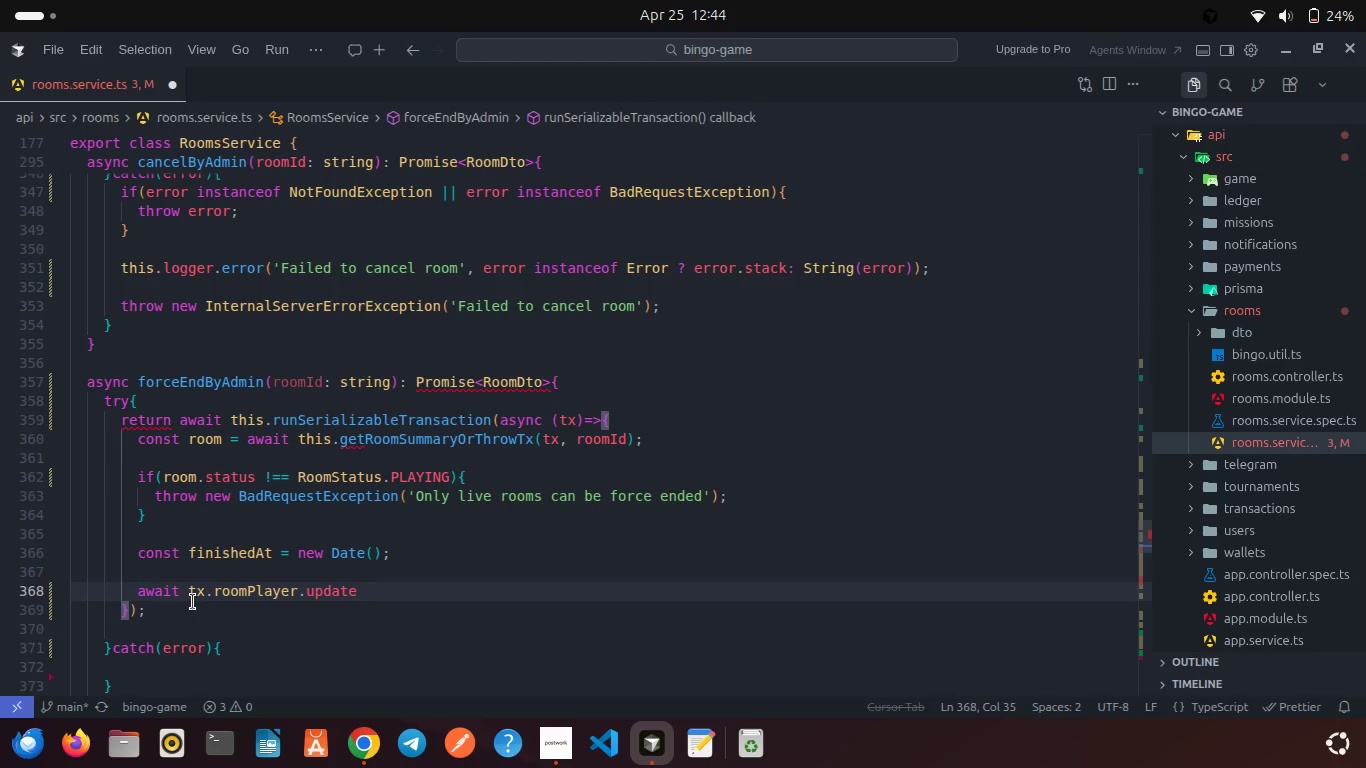 
type(Ma)
 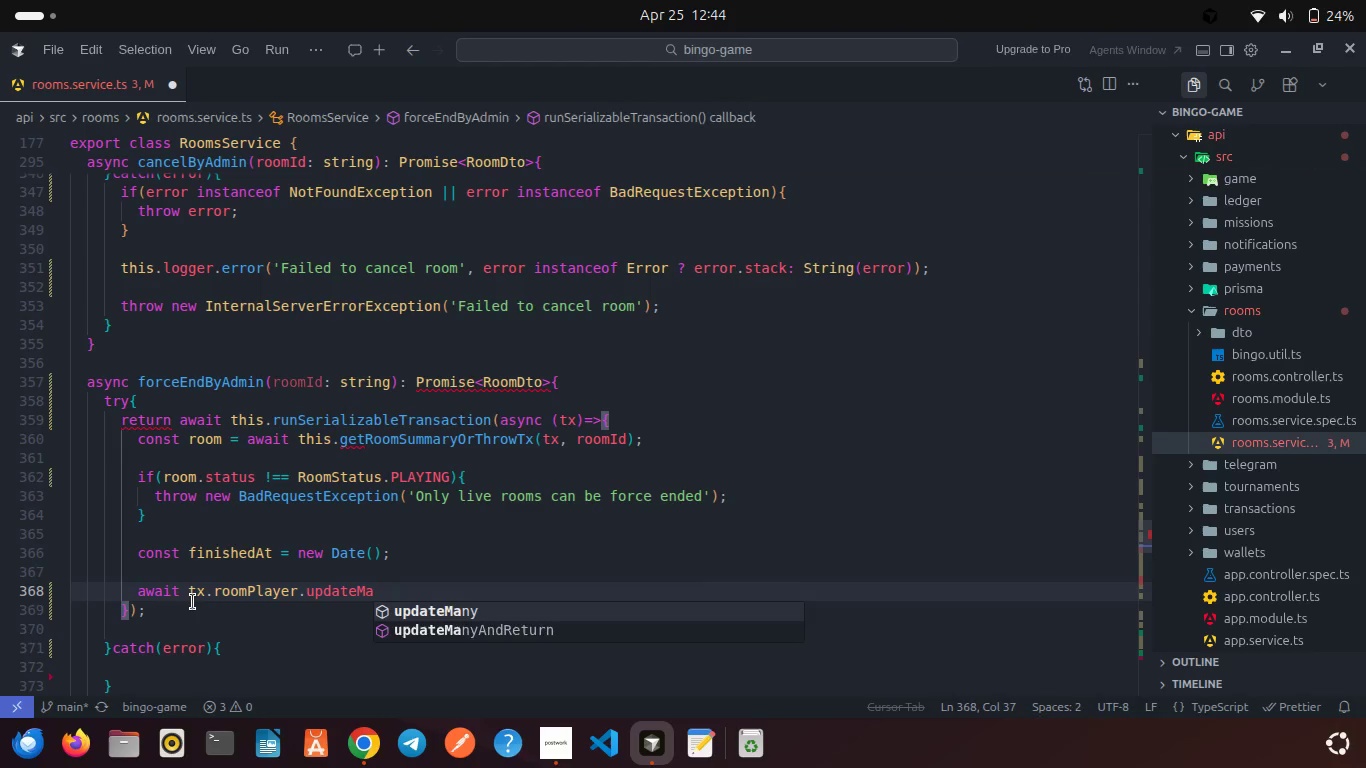 
key(Enter)
 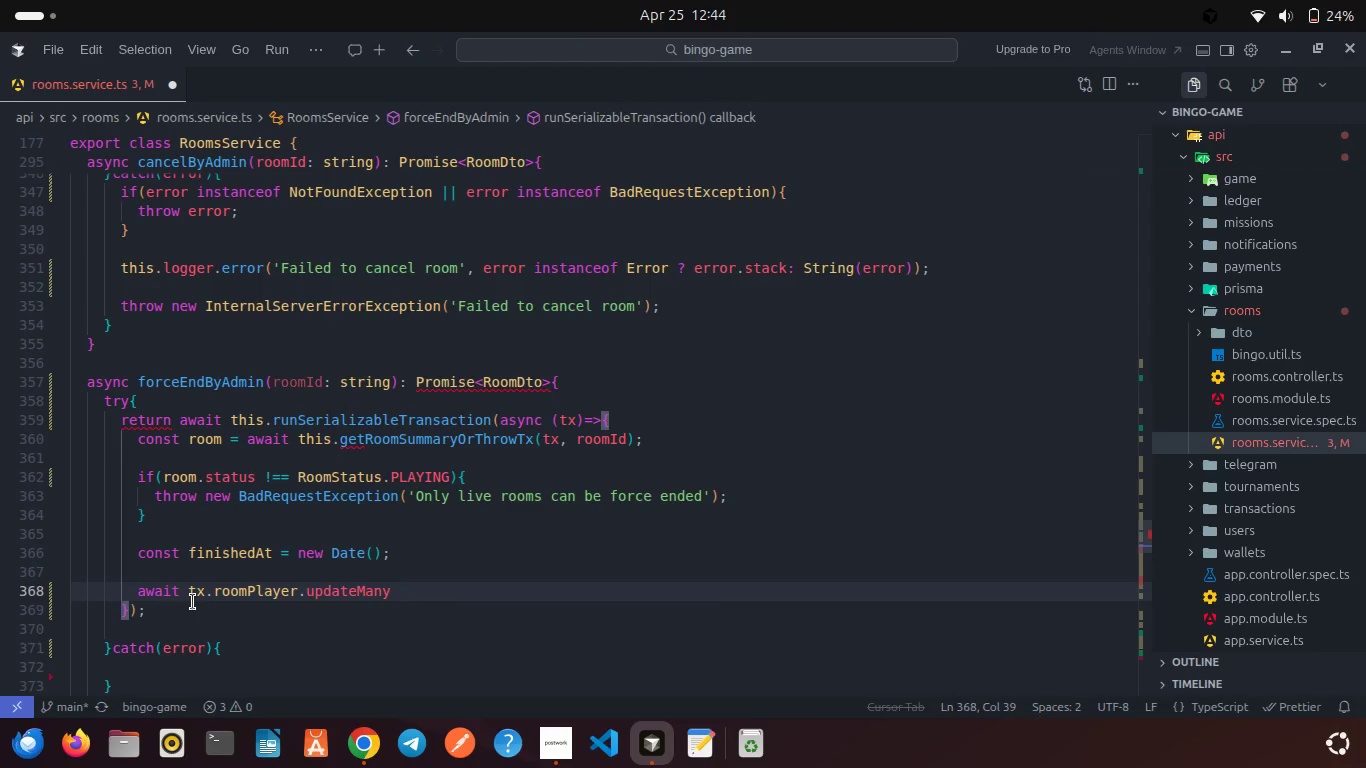 
key(Shift+9)
 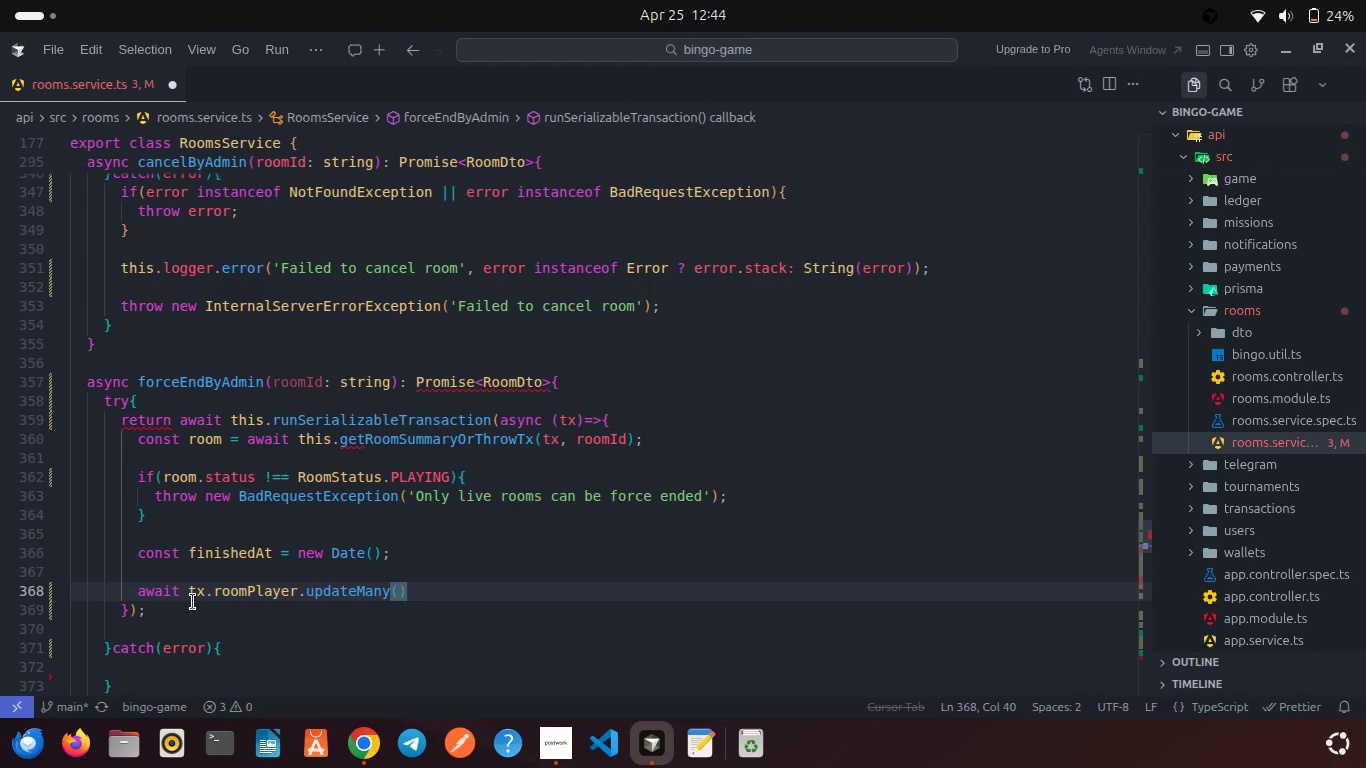 
key(Shift+ShiftRight)
 